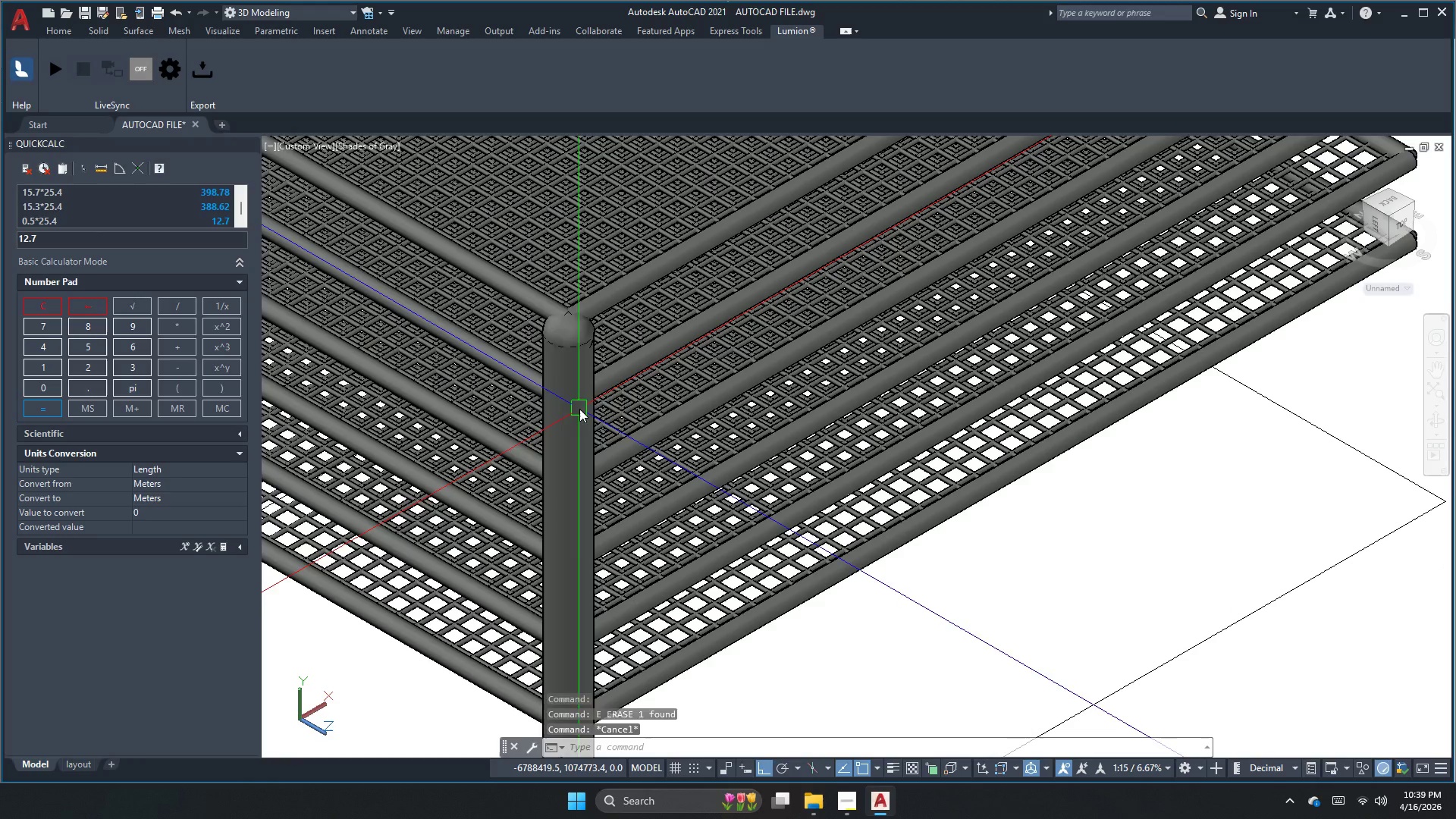 
left_click([570, 324])
 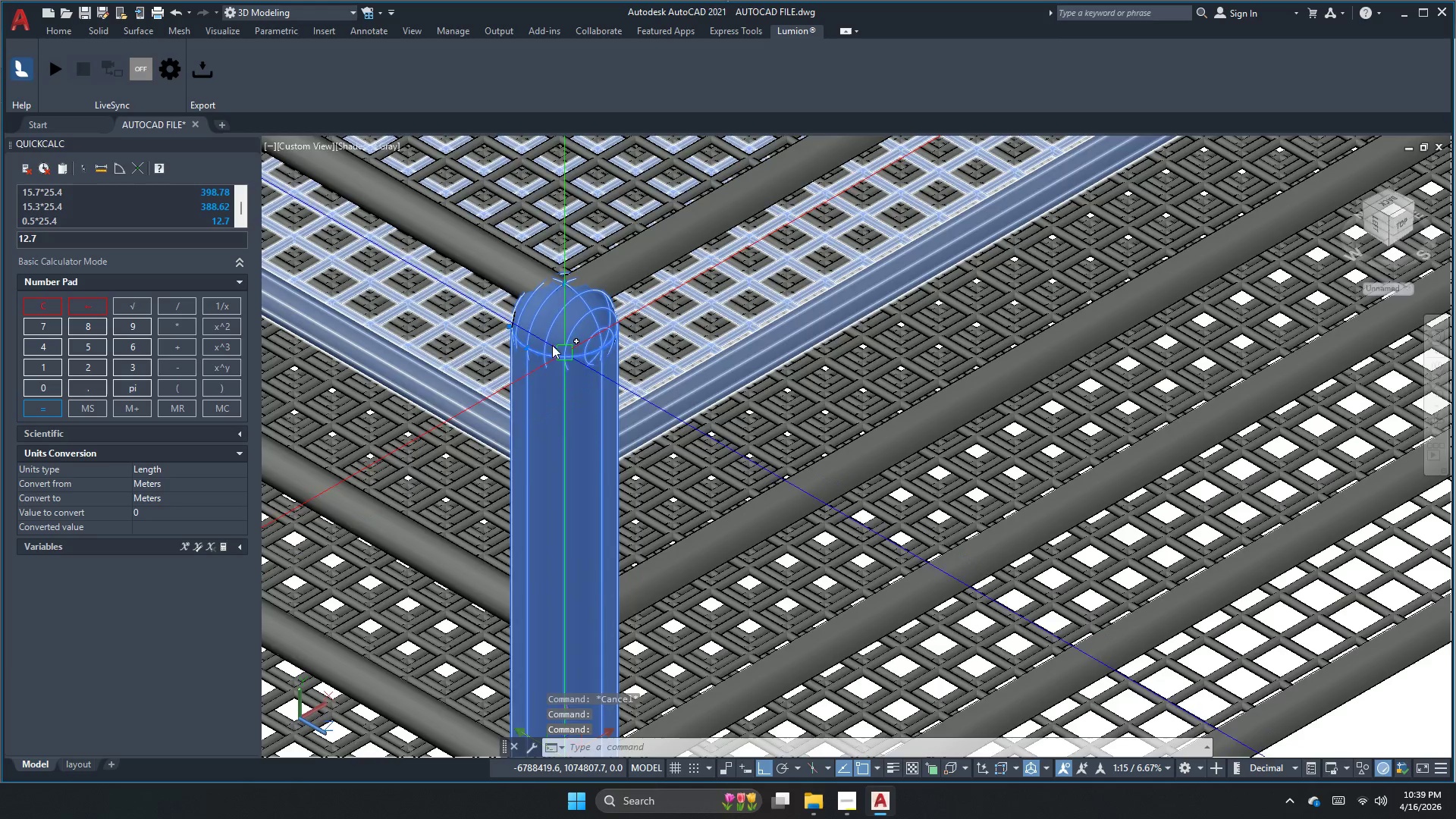 
scroll: coordinate [572, 337], scroll_direction: up, amount: 2.0
 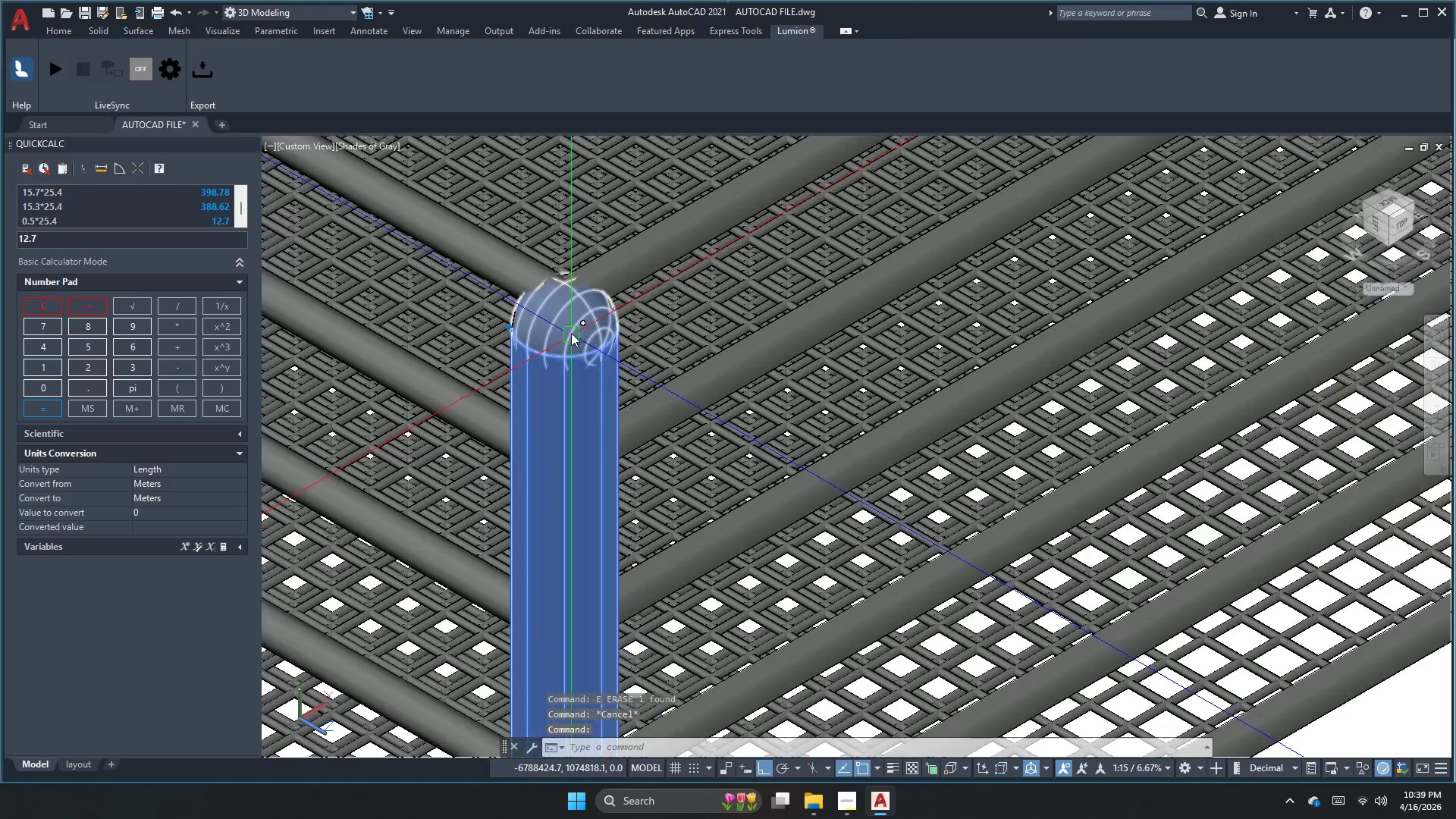 
key(Escape)
 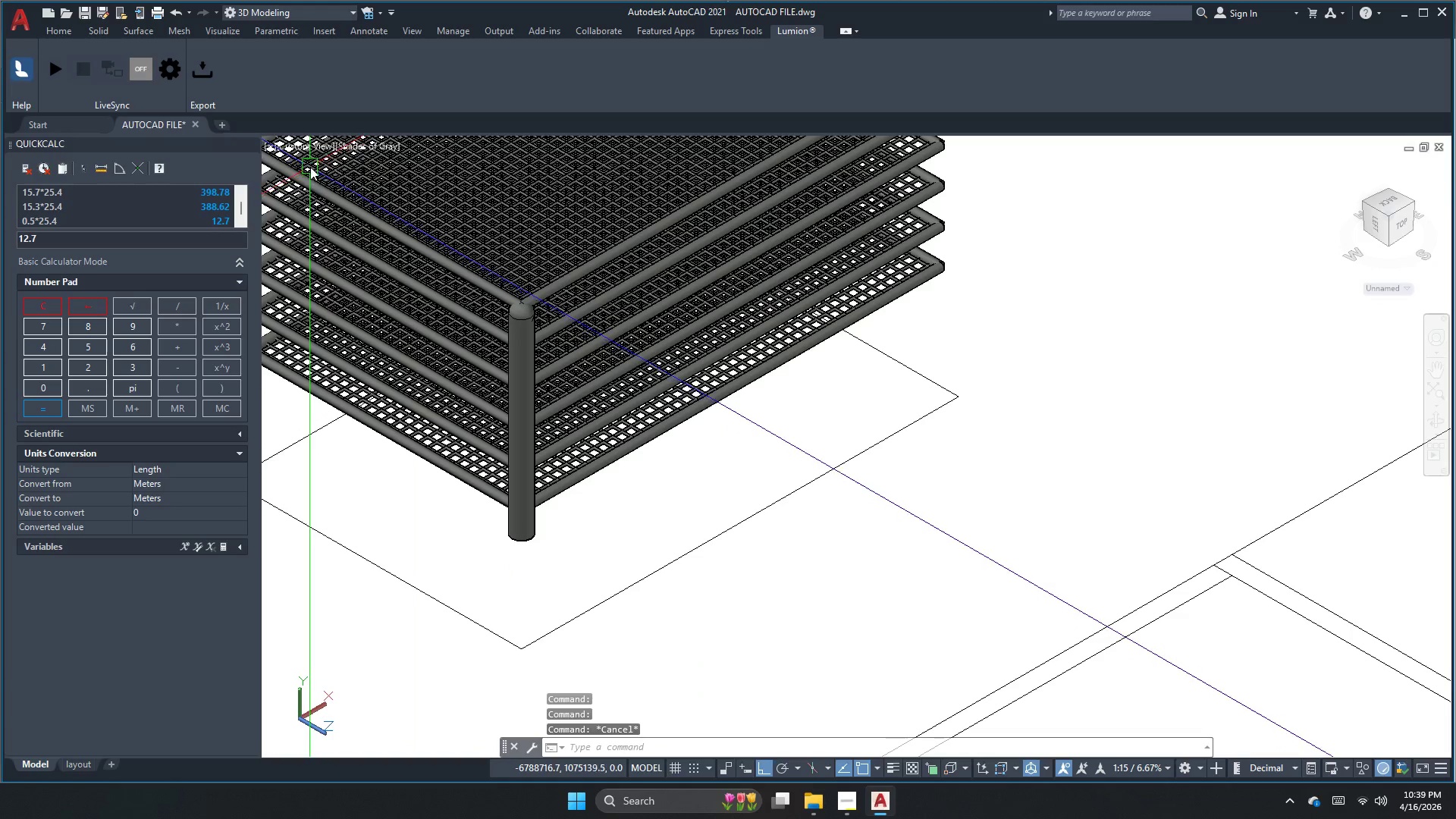 
scroll: coordinate [507, 309], scroll_direction: down, amount: 3.0
 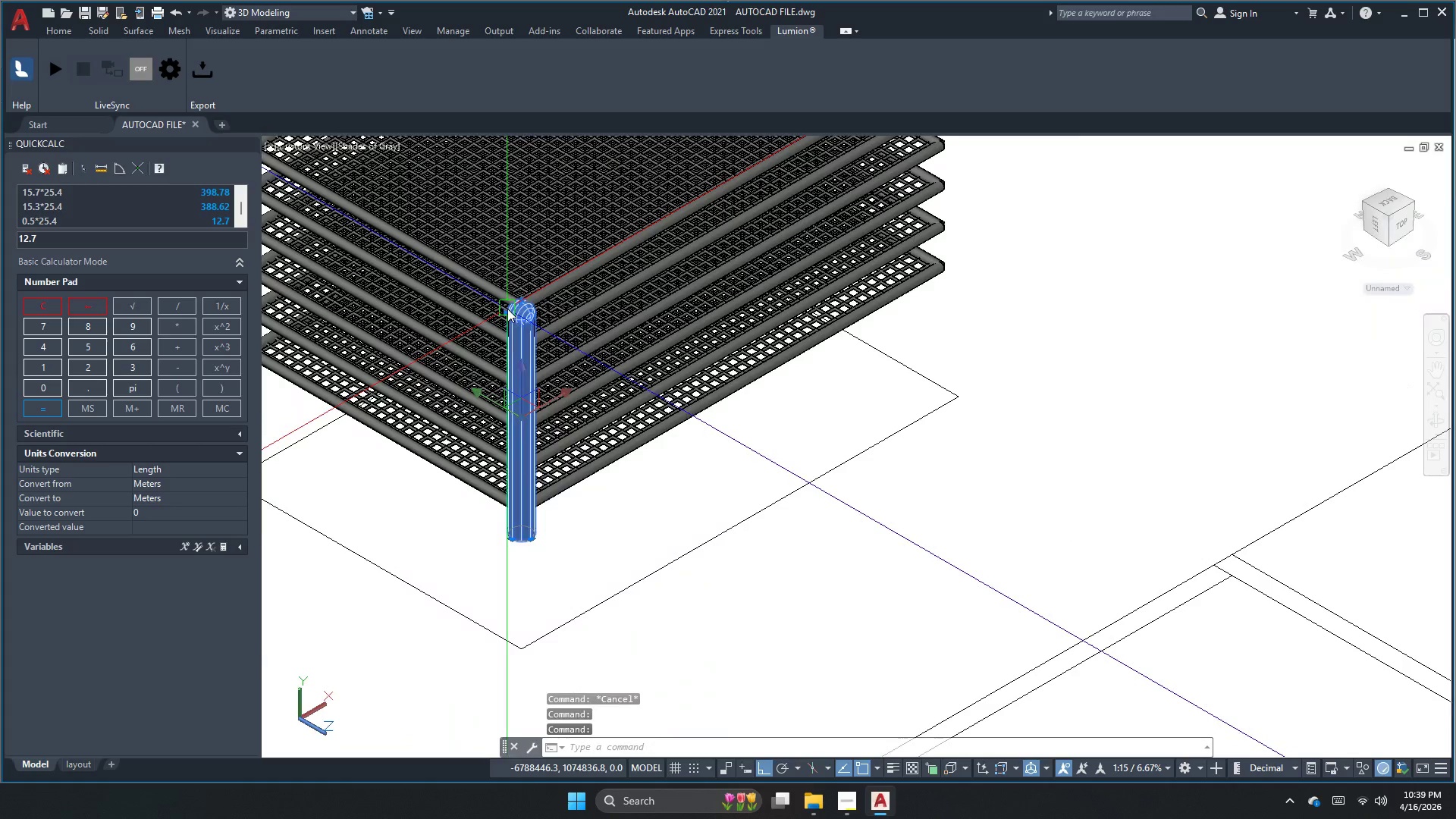 
left_click([310, 137])
 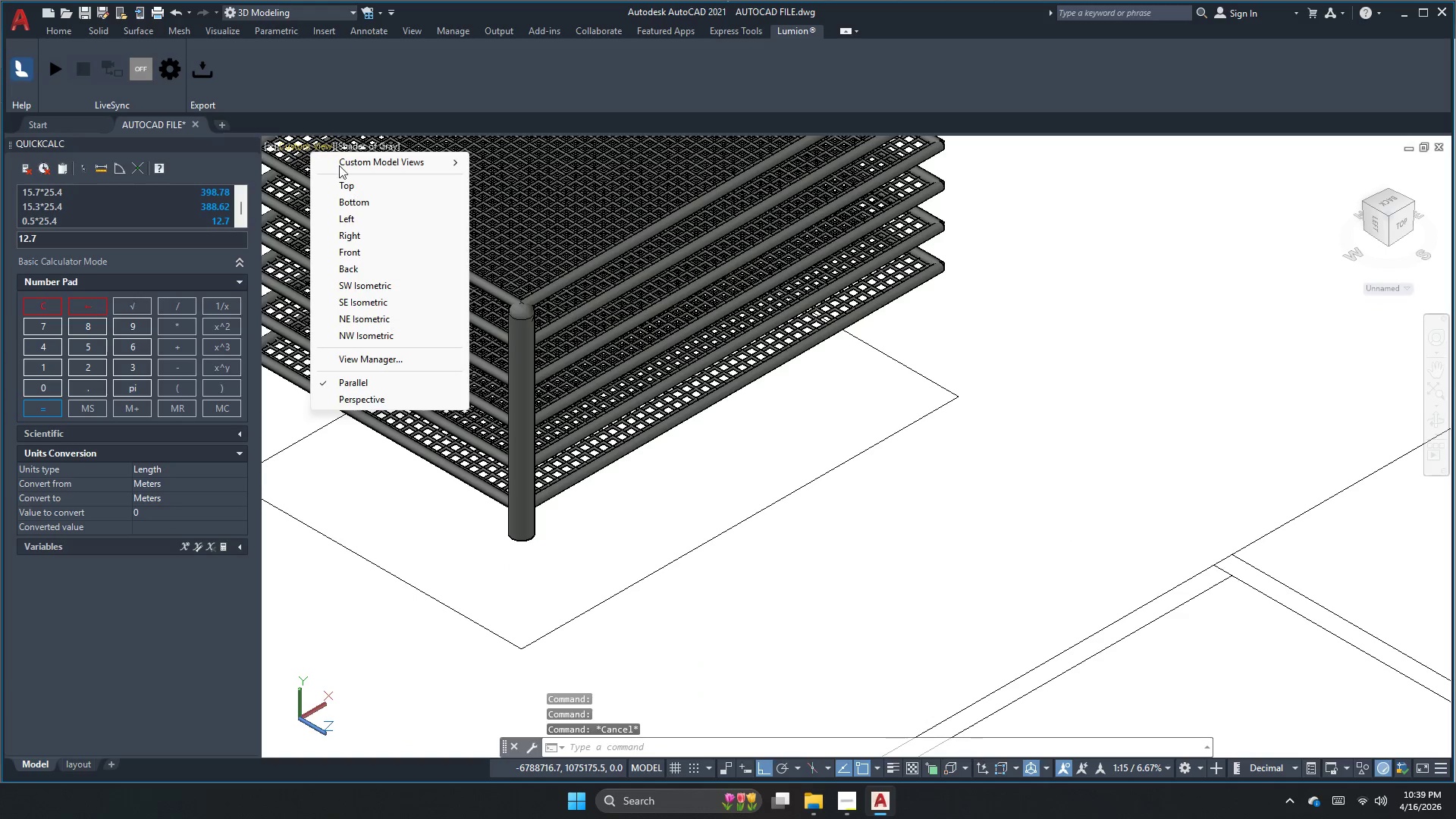 
key(Escape)
 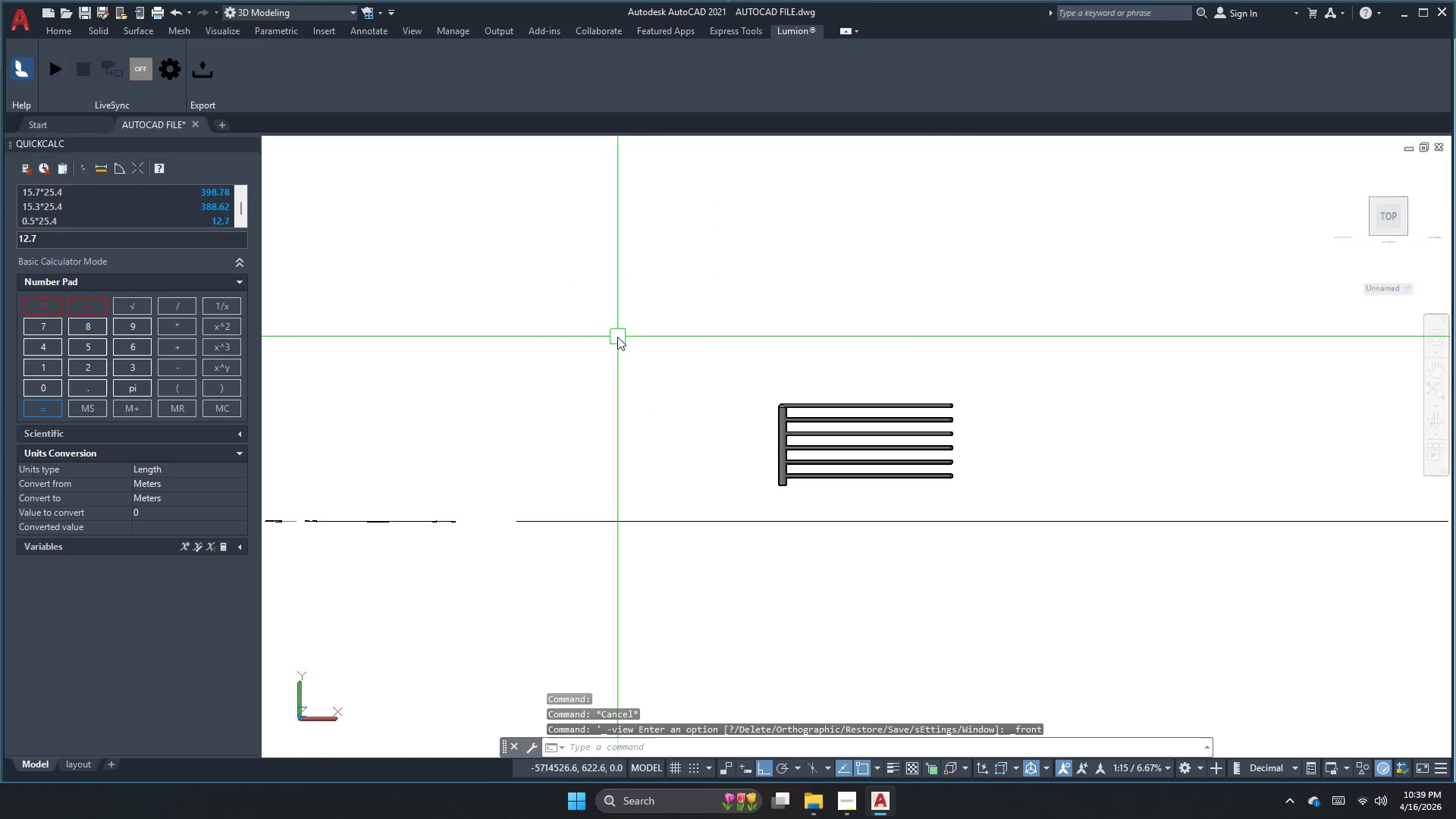 
left_click([351, 150])
 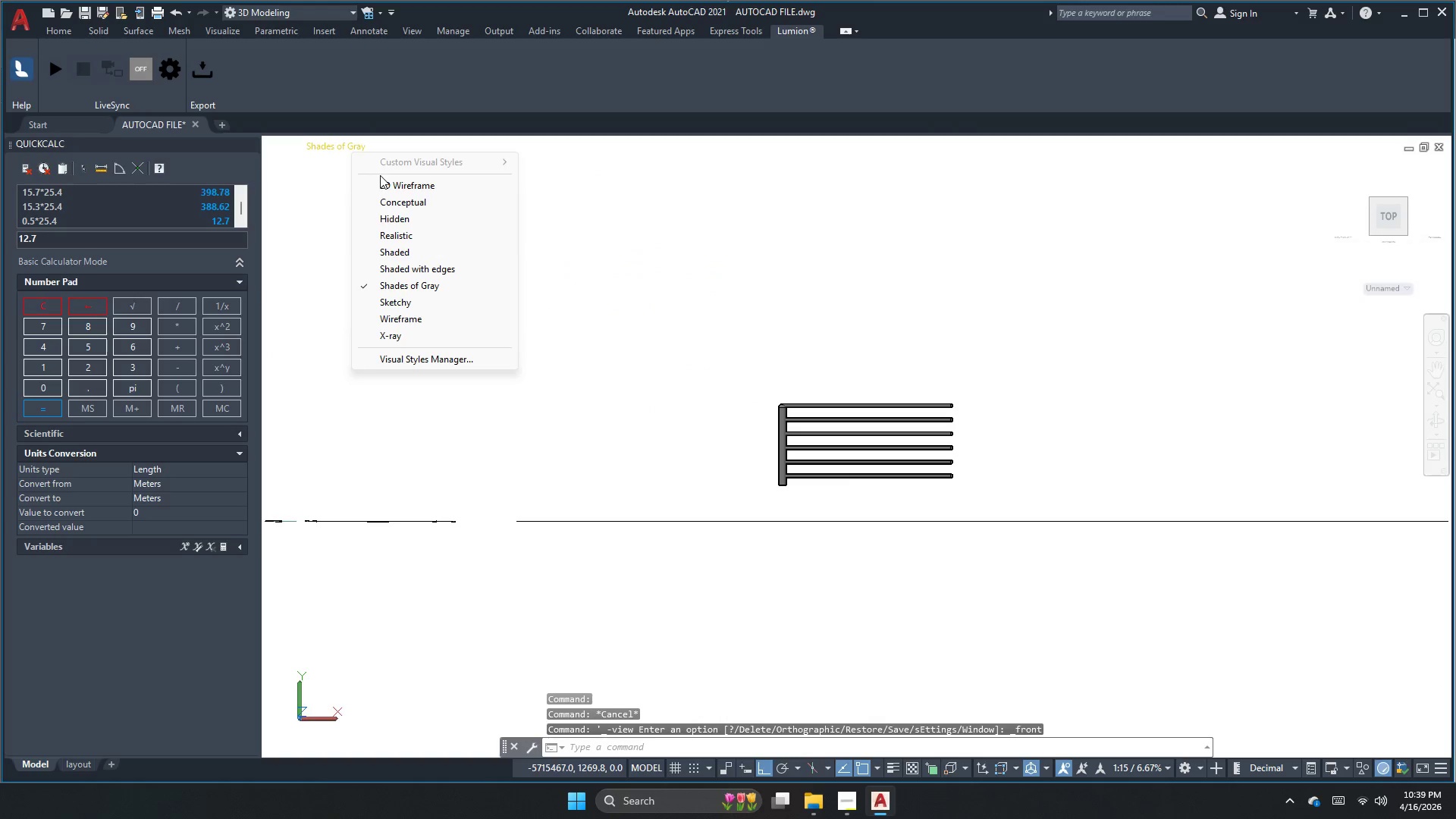 
left_click([383, 186])
 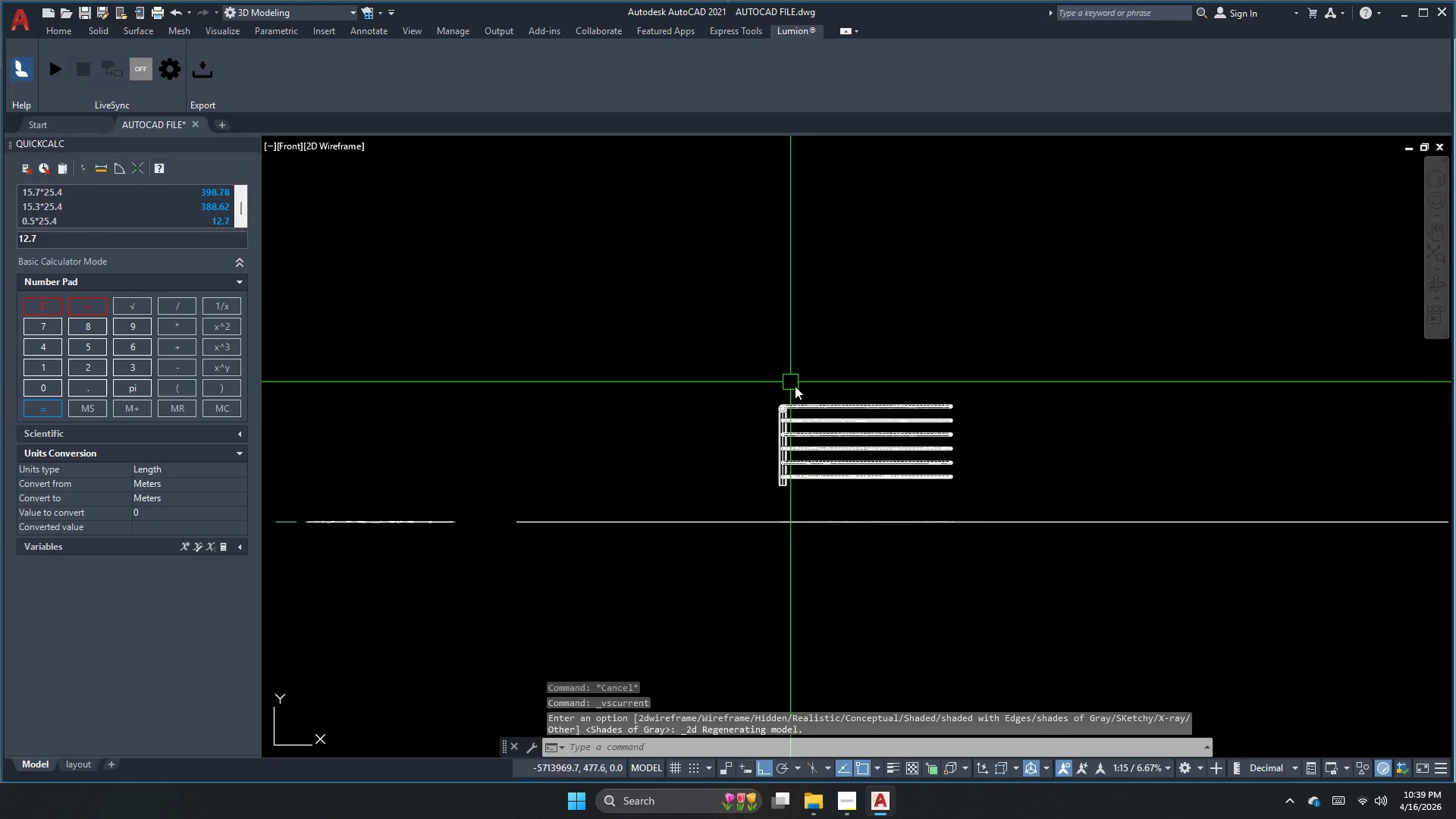 
key(Escape)
 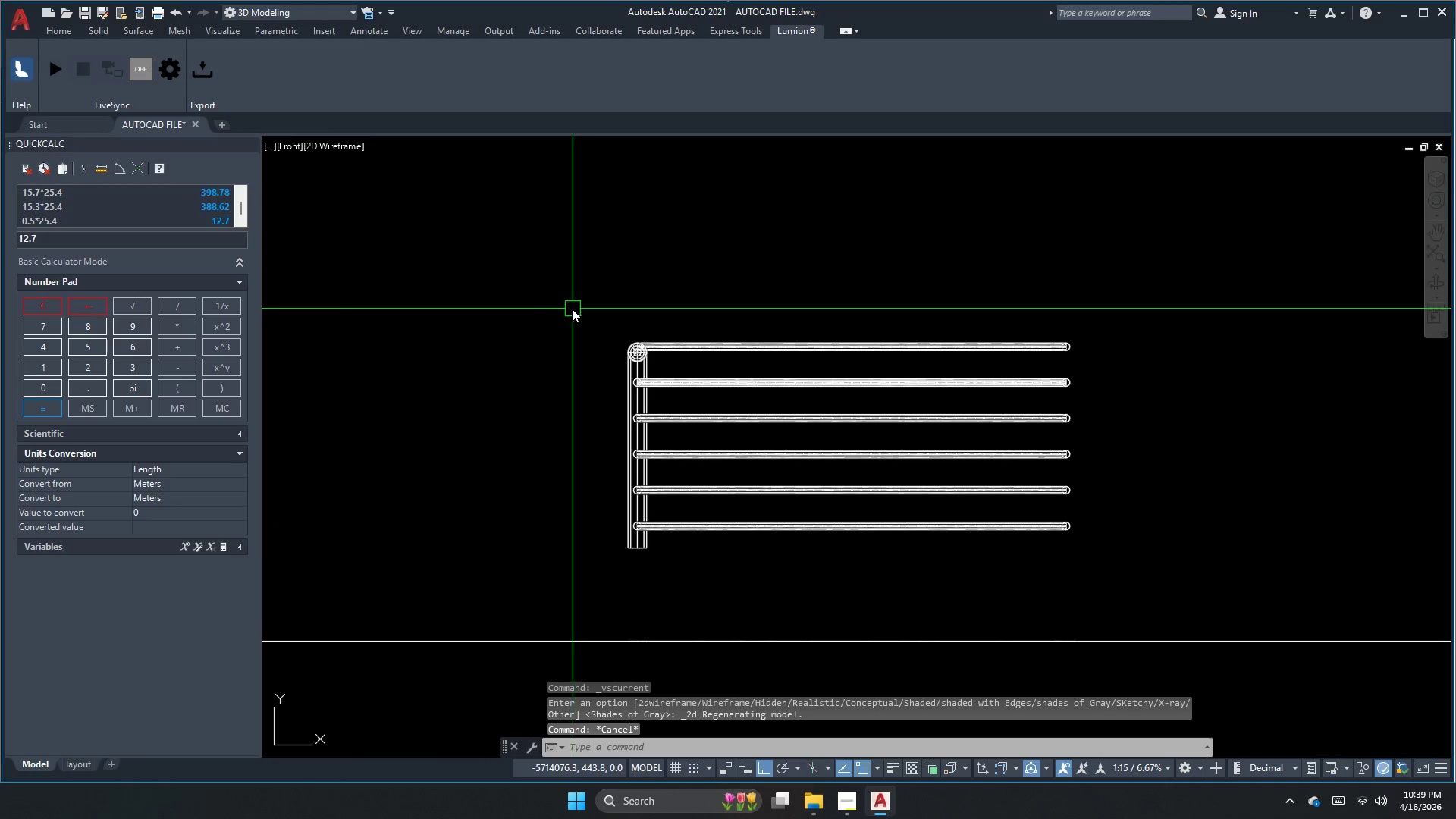 
scroll: coordinate [878, 445], scroll_direction: up, amount: 2.0
 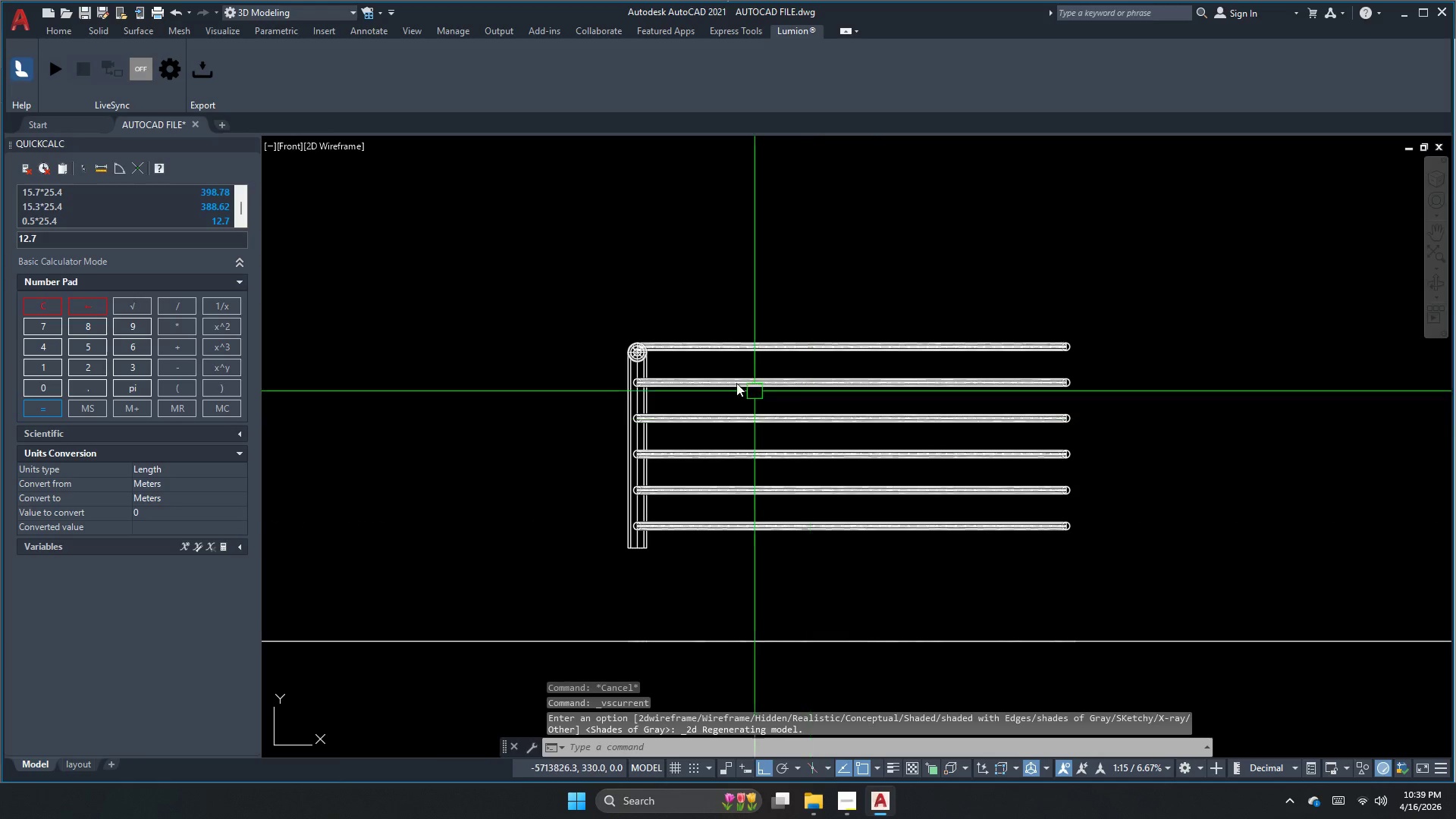 
left_click_drag(start_coordinate=[557, 299], to_coordinate=[592, 314])
 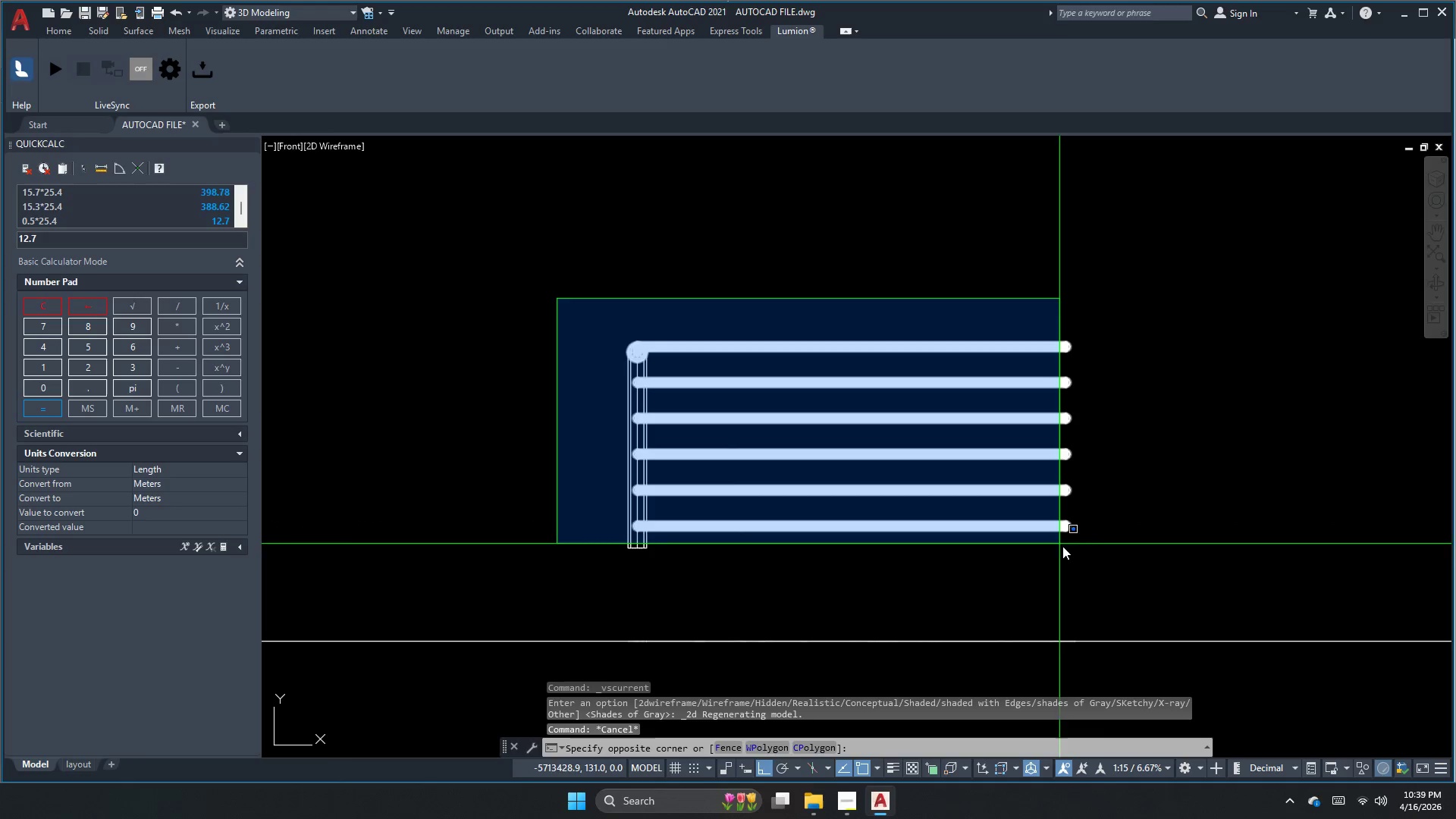 
left_click_drag(start_coordinate=[1104, 557], to_coordinate=[1106, 561])
 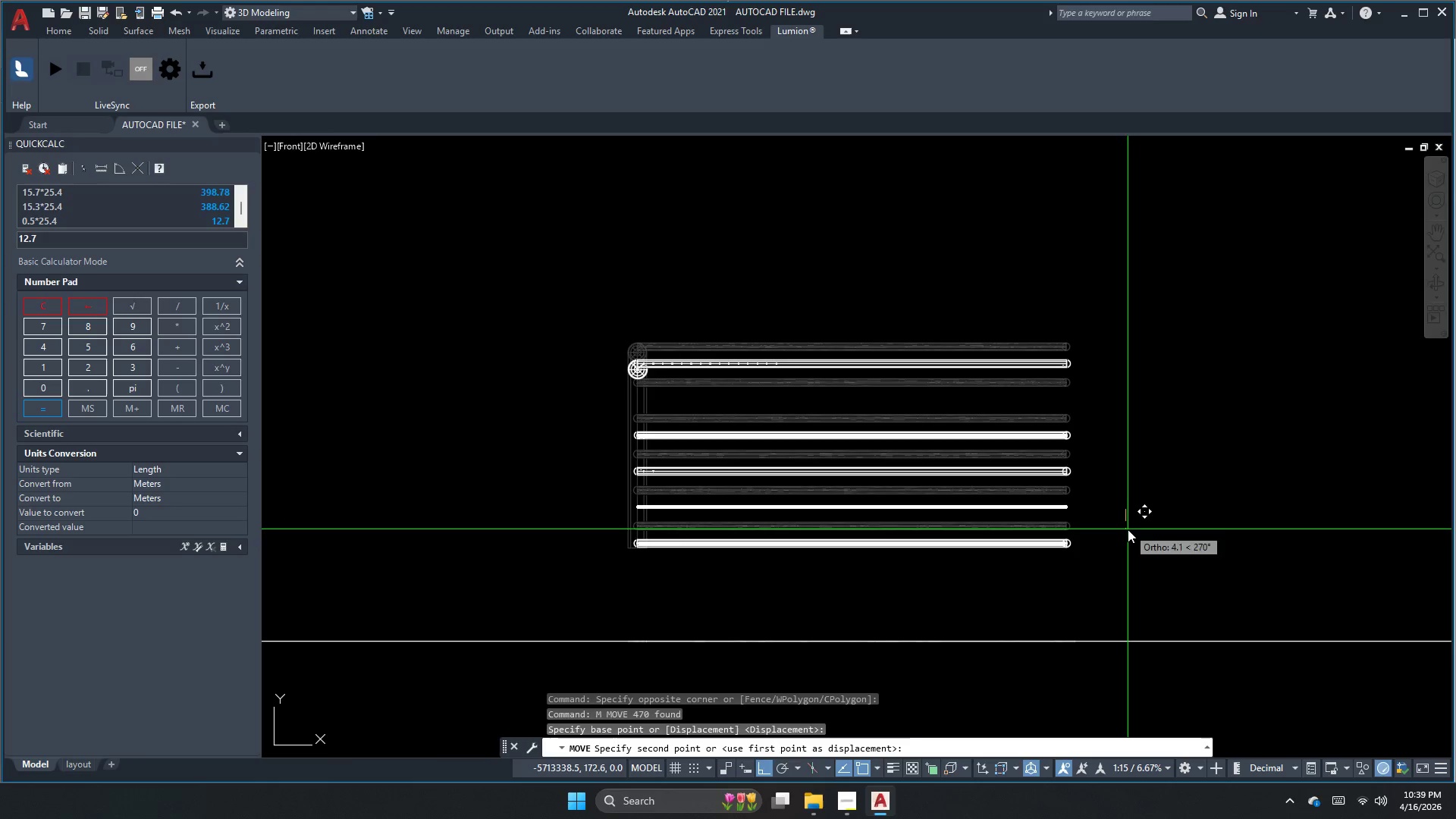 
key(M)
 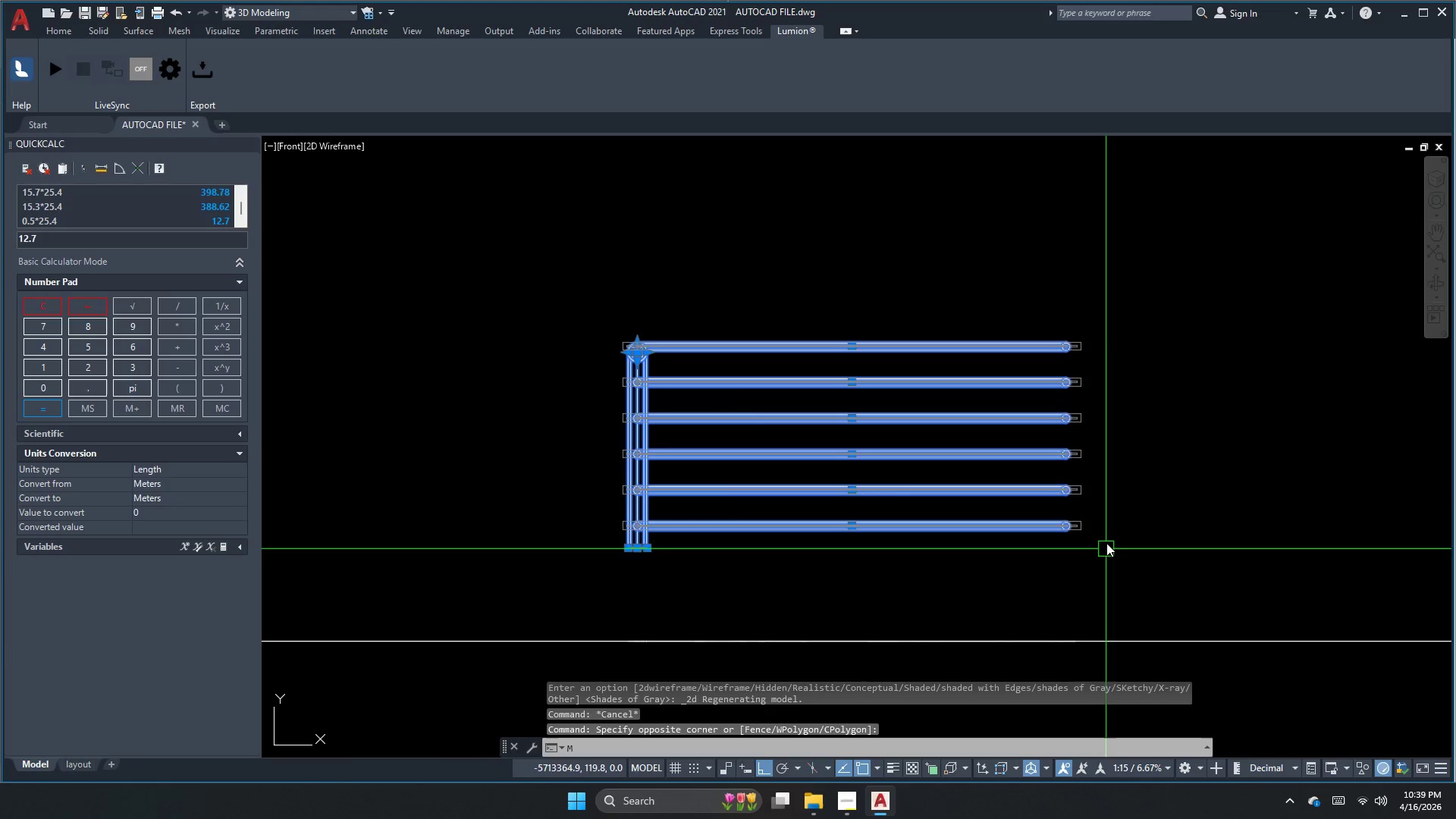 
key(Space)
 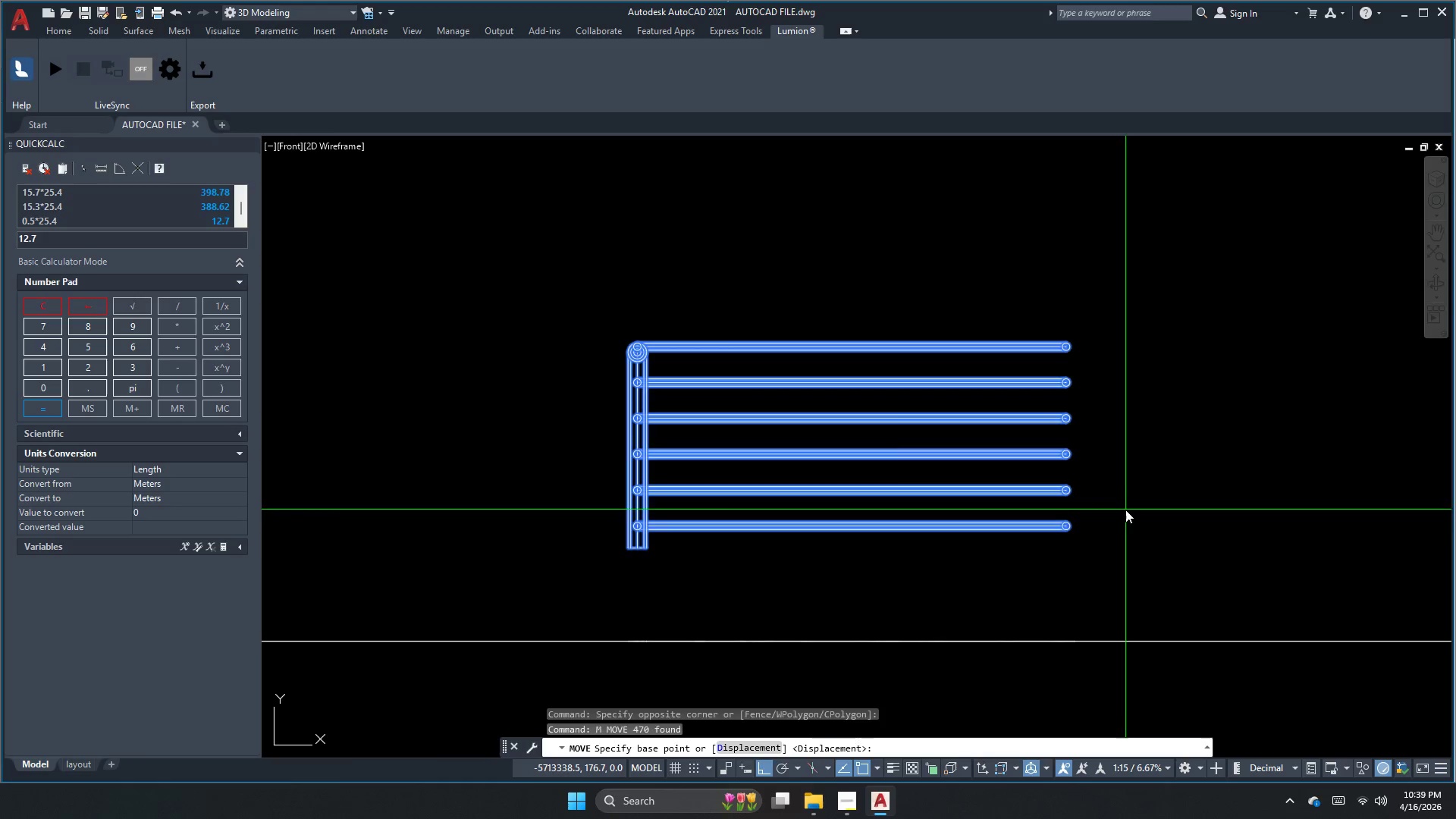 
left_click_drag(start_coordinate=[1125, 510], to_coordinate=[1127, 524])
 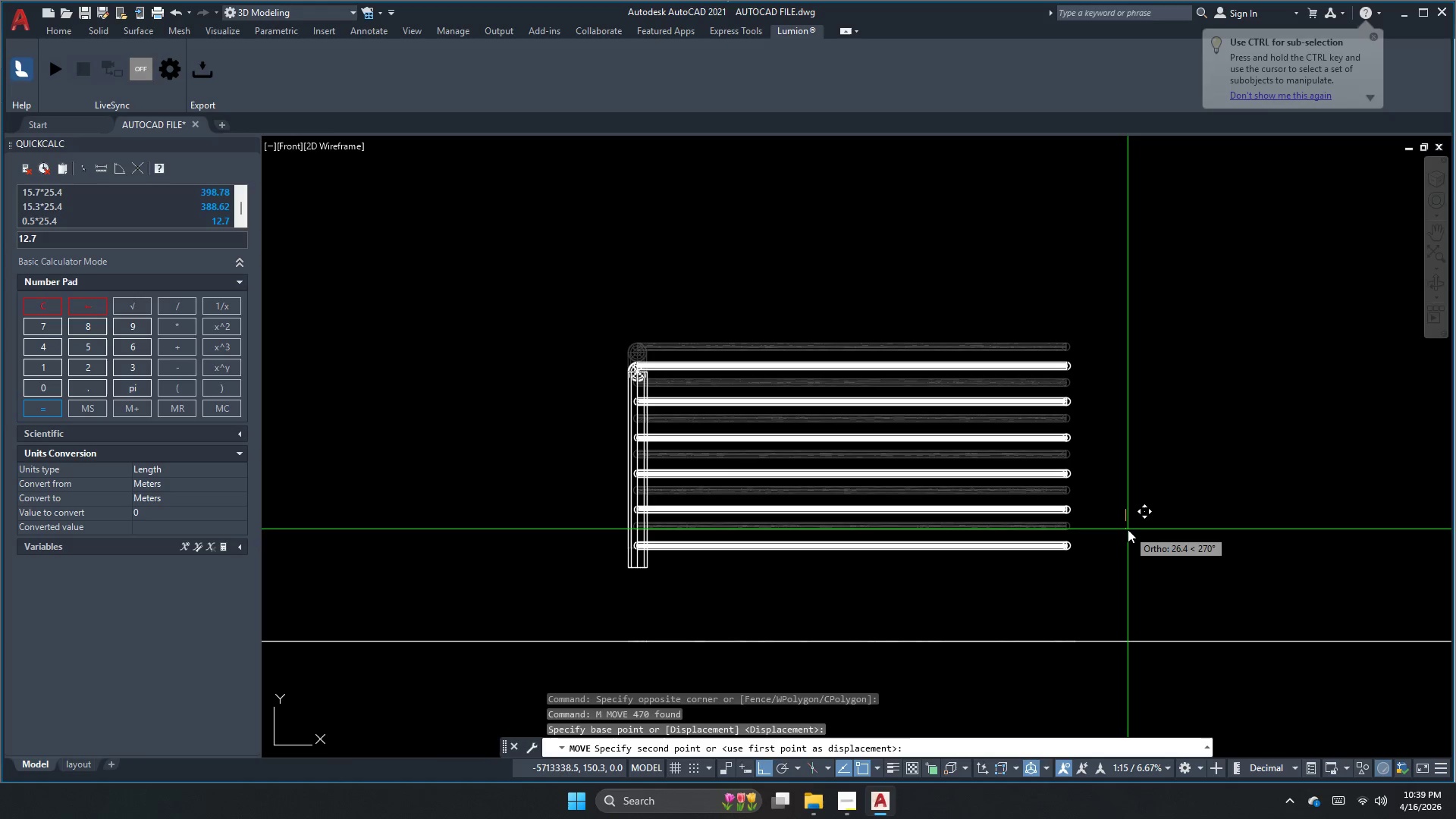 
key(Numpad1)
 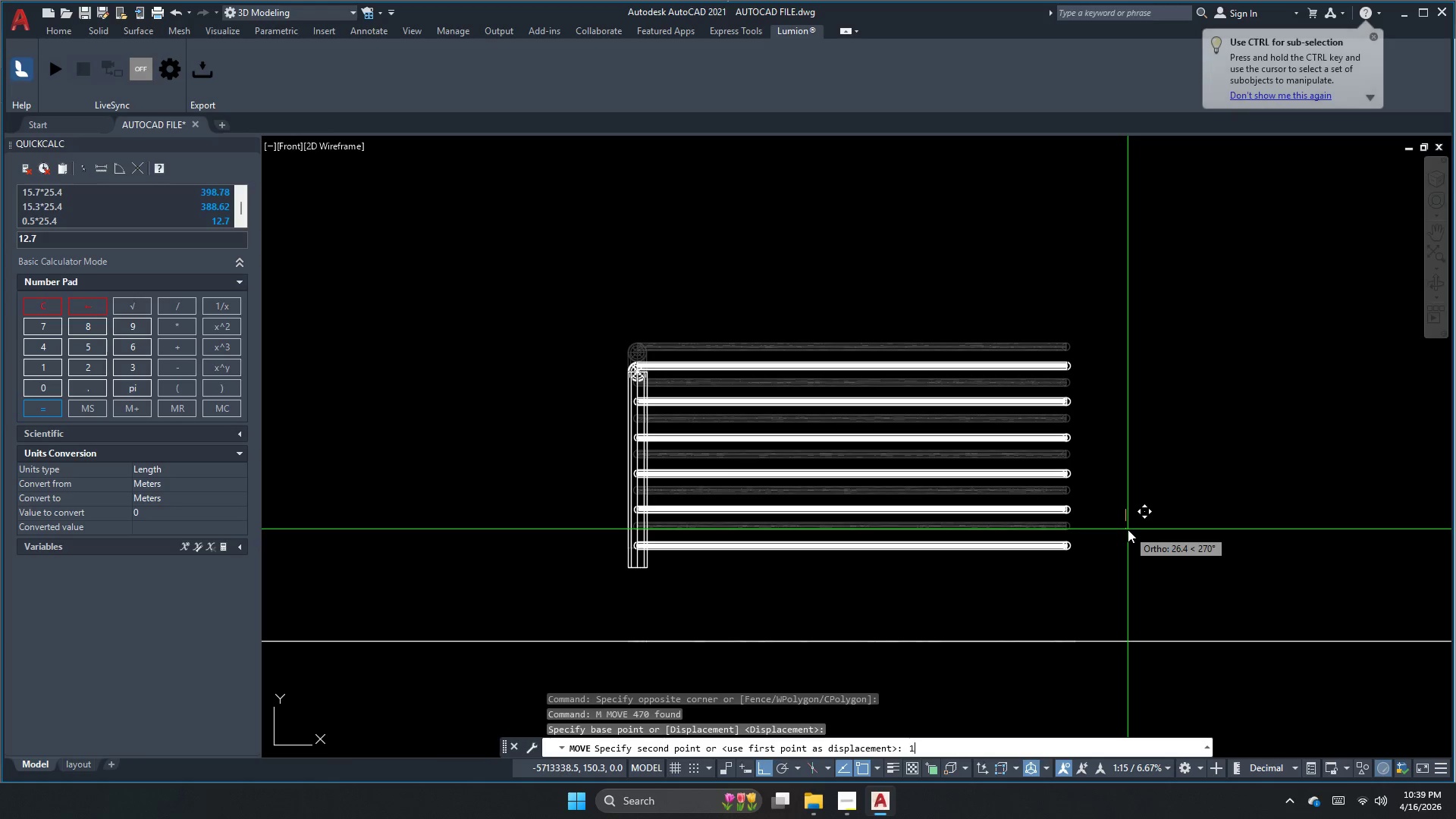 
key(Numpad2)
 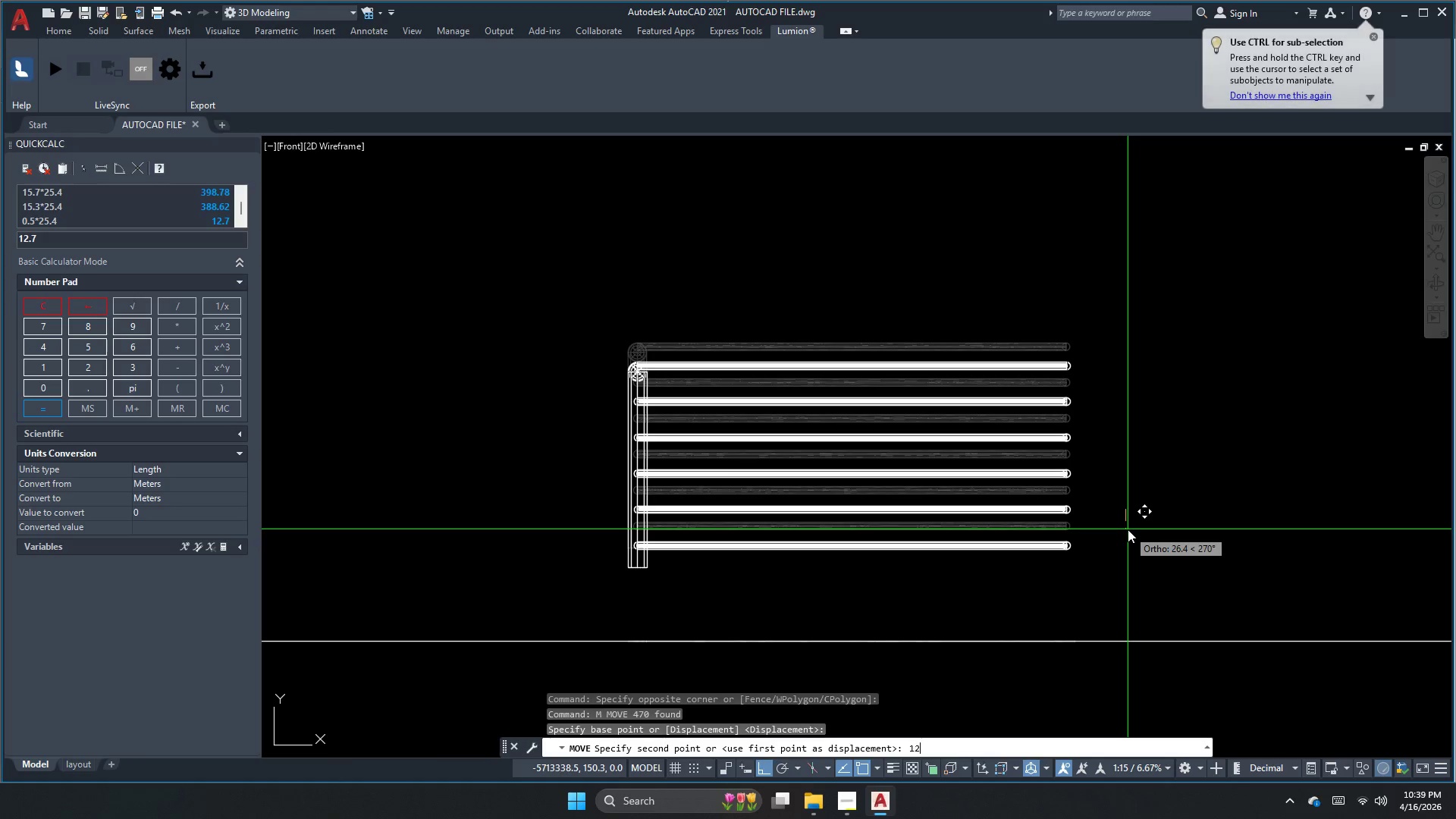 
key(Numpad5)
 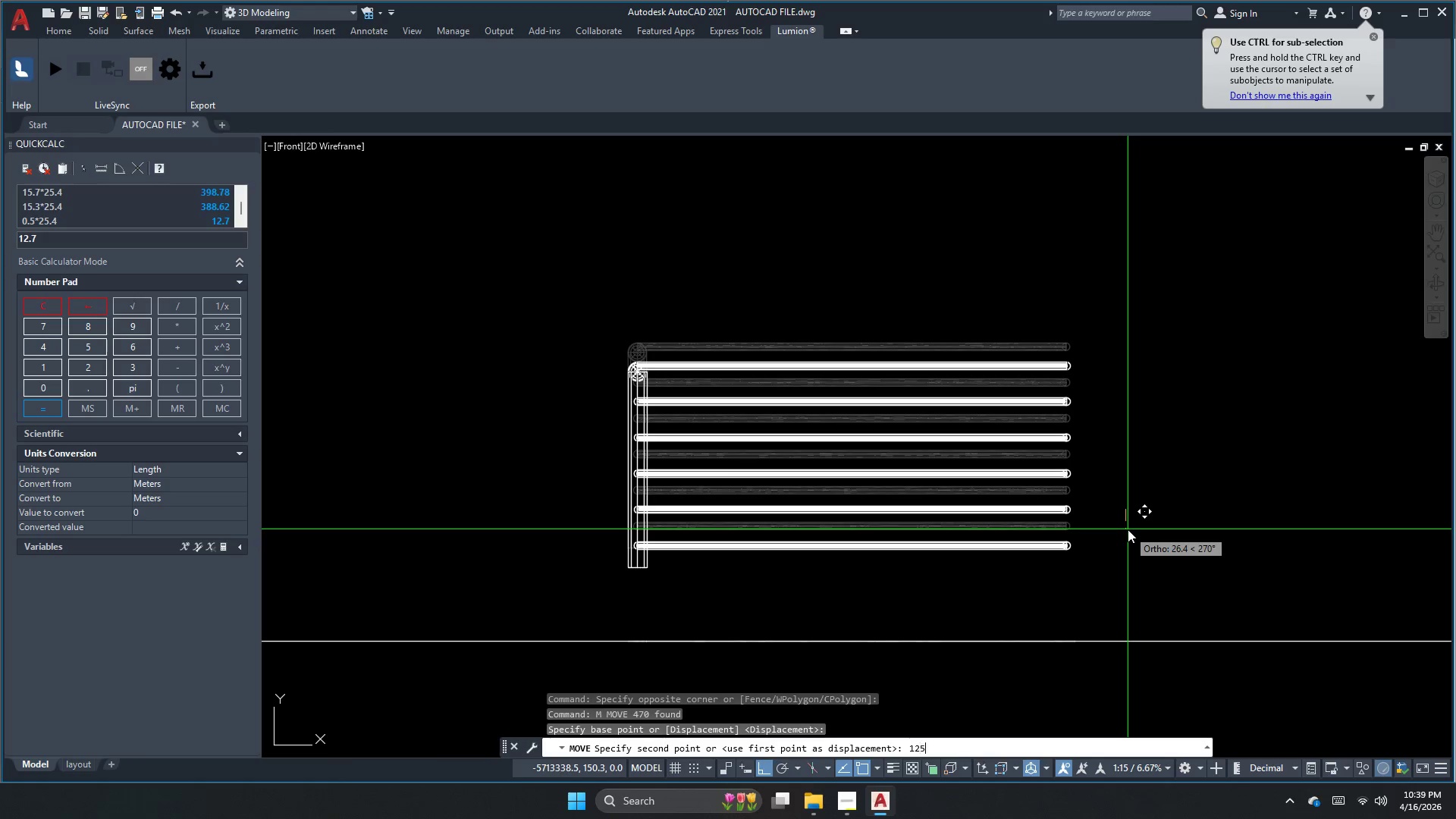 
key(NumpadEnter)
 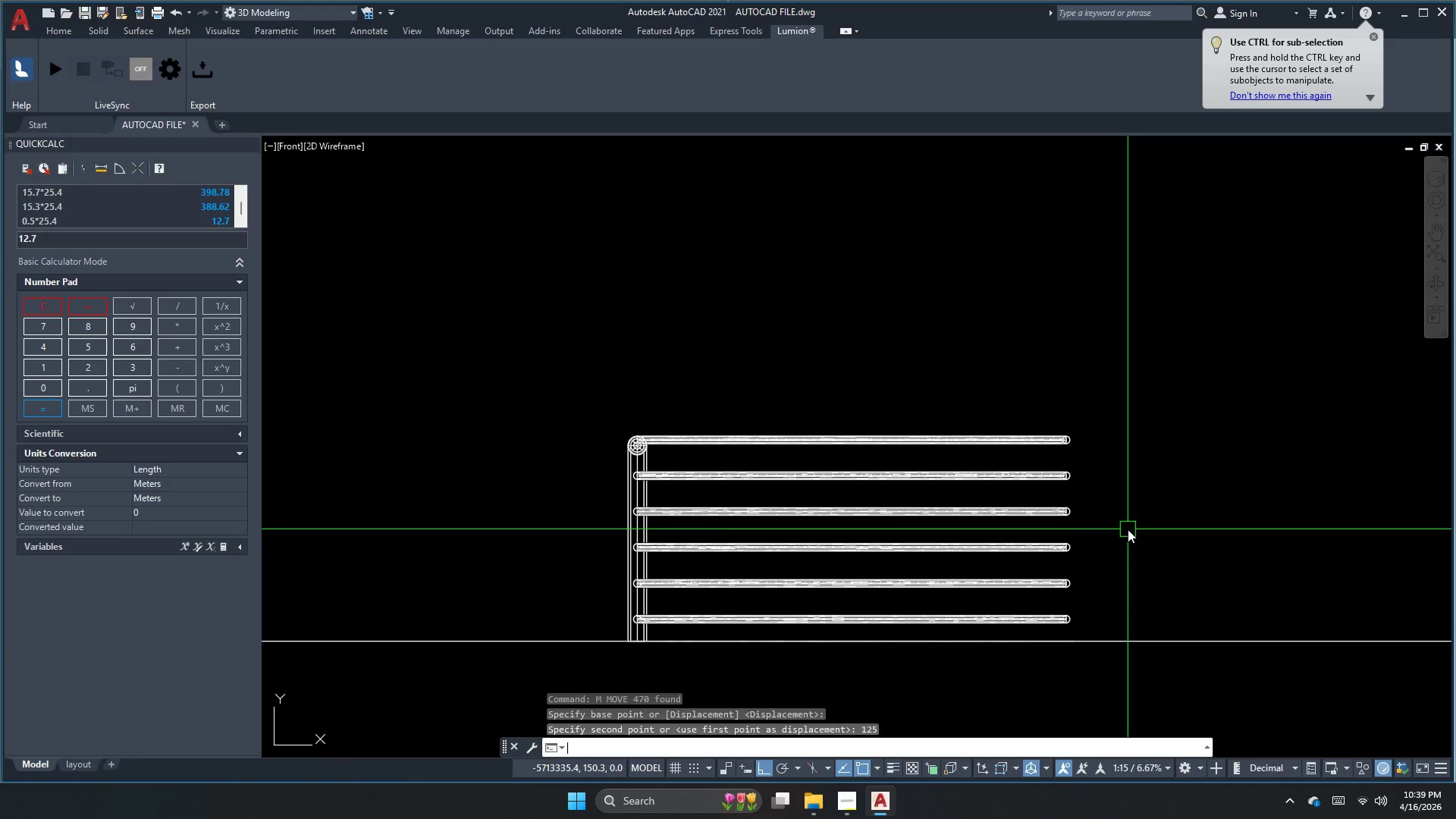 
key(Escape)
 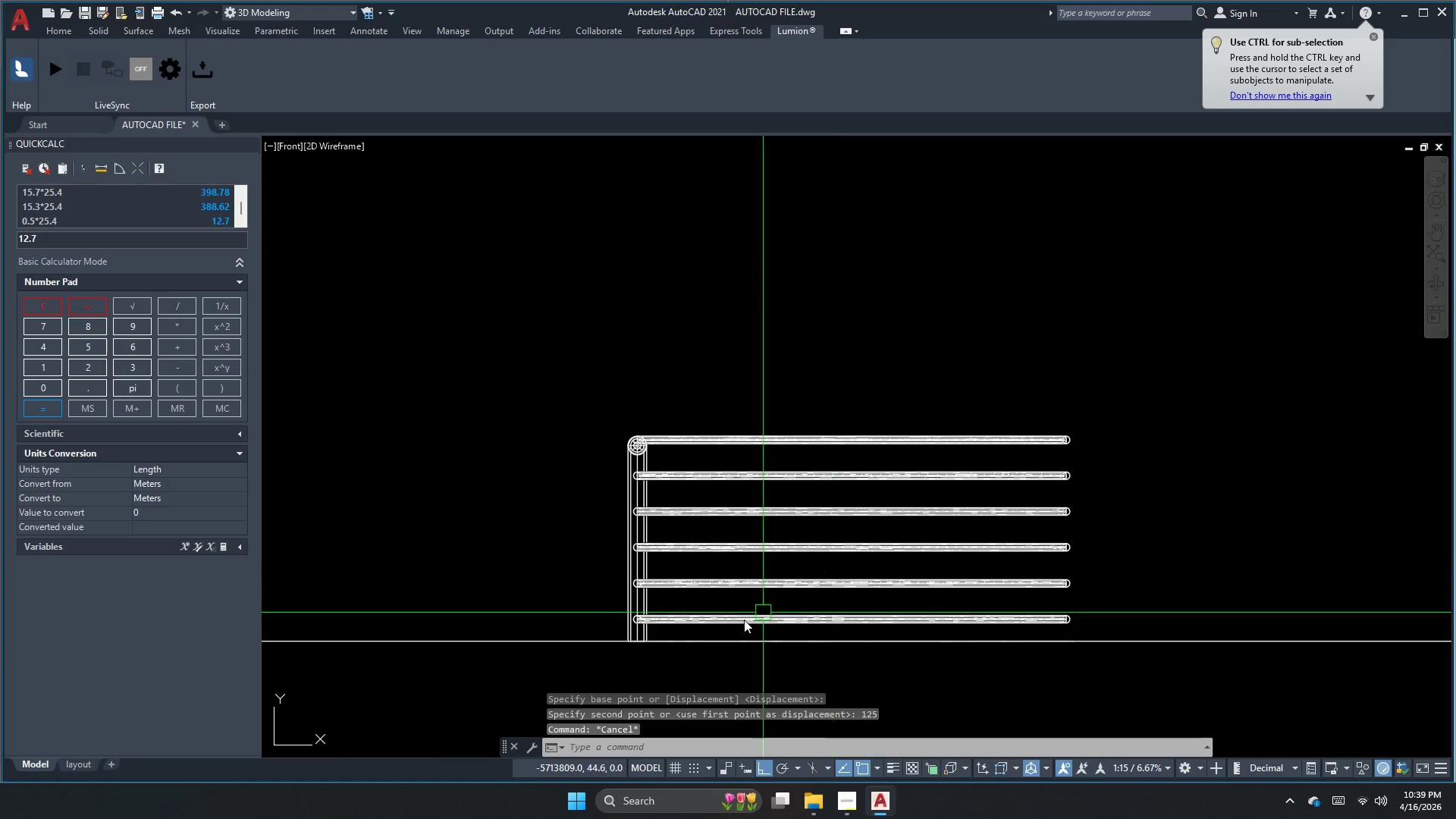 
key(Escape)
 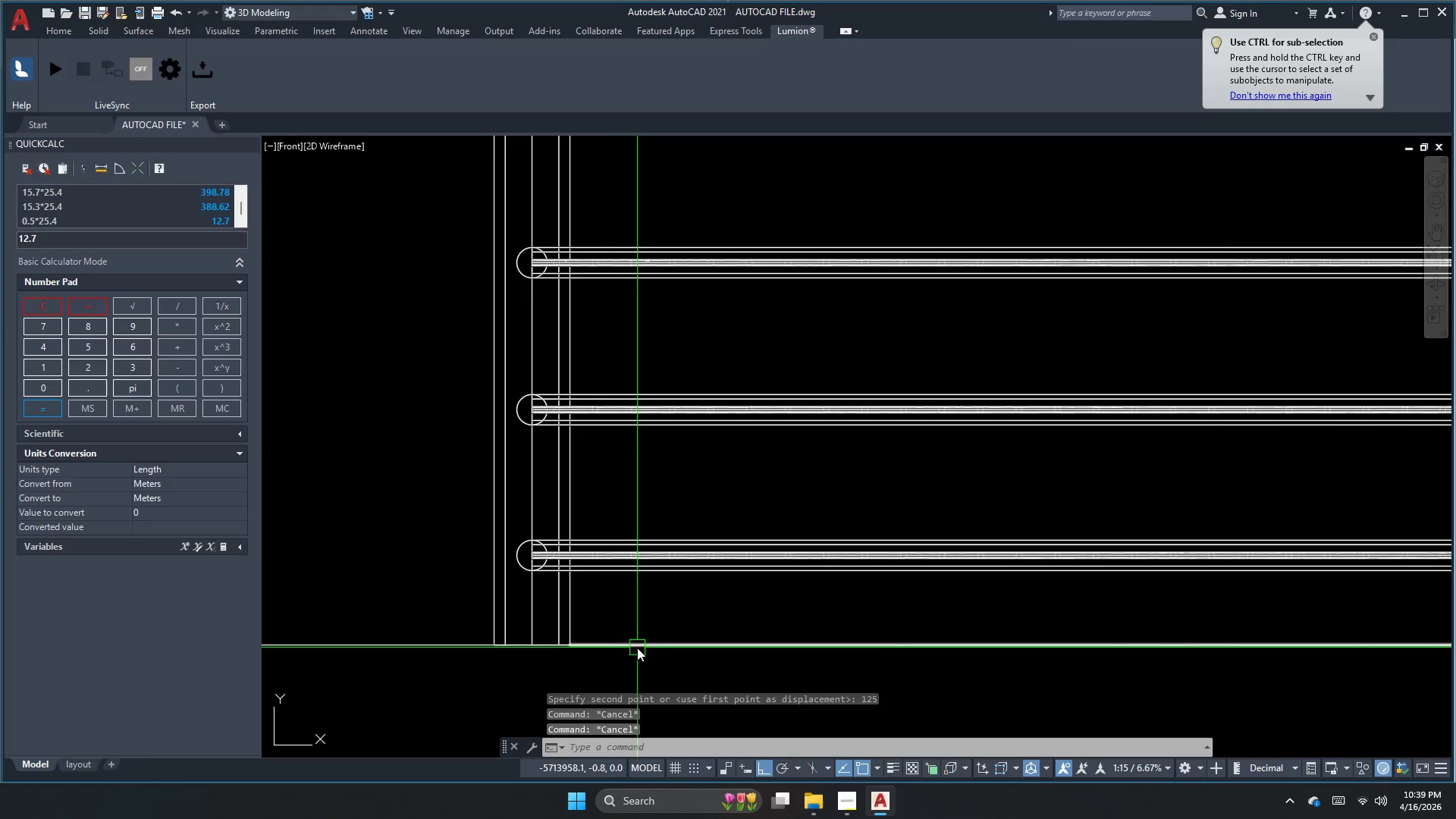 
key(Escape)
 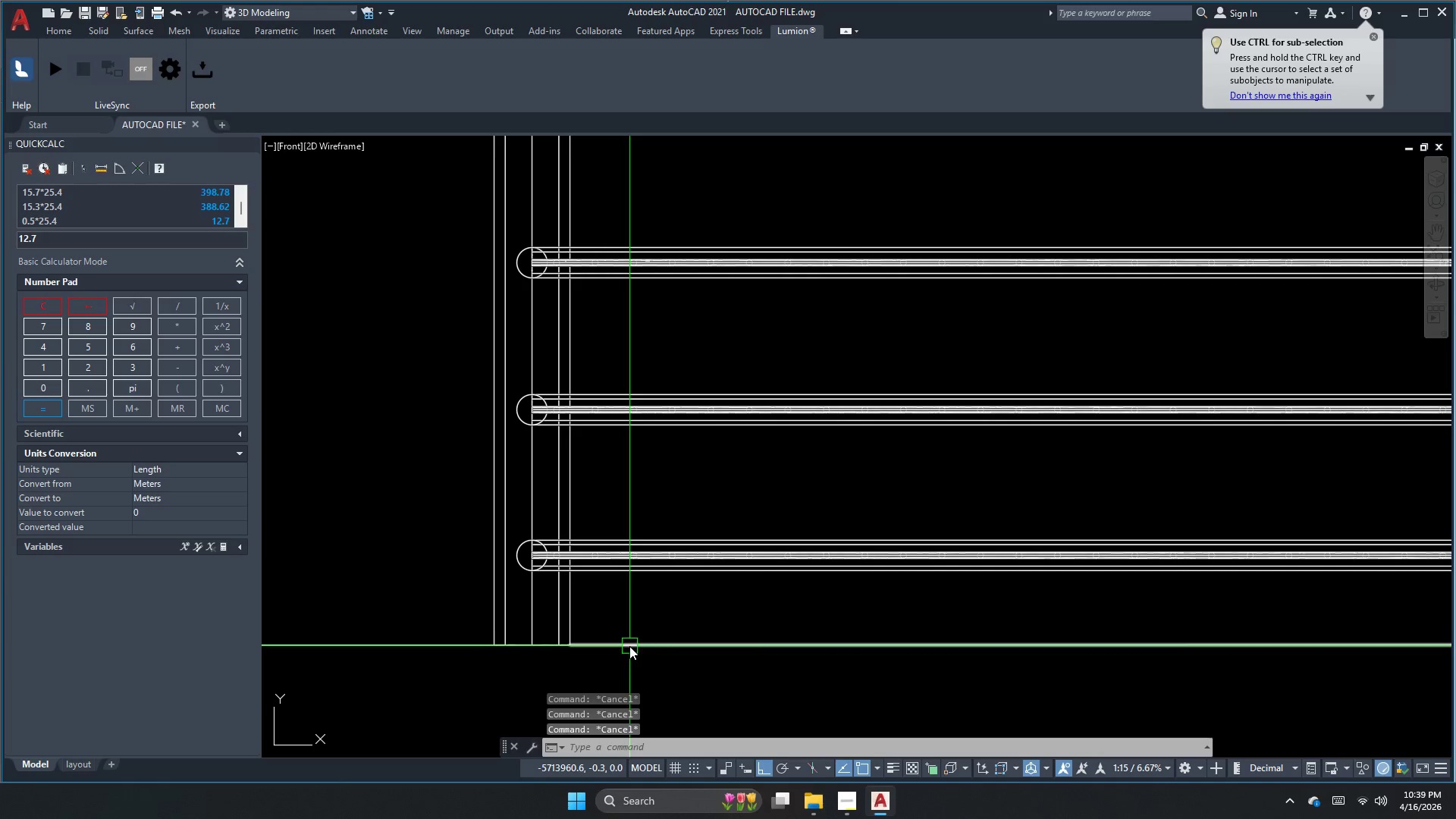 
scroll: coordinate [660, 646], scroll_direction: up, amount: 3.0
 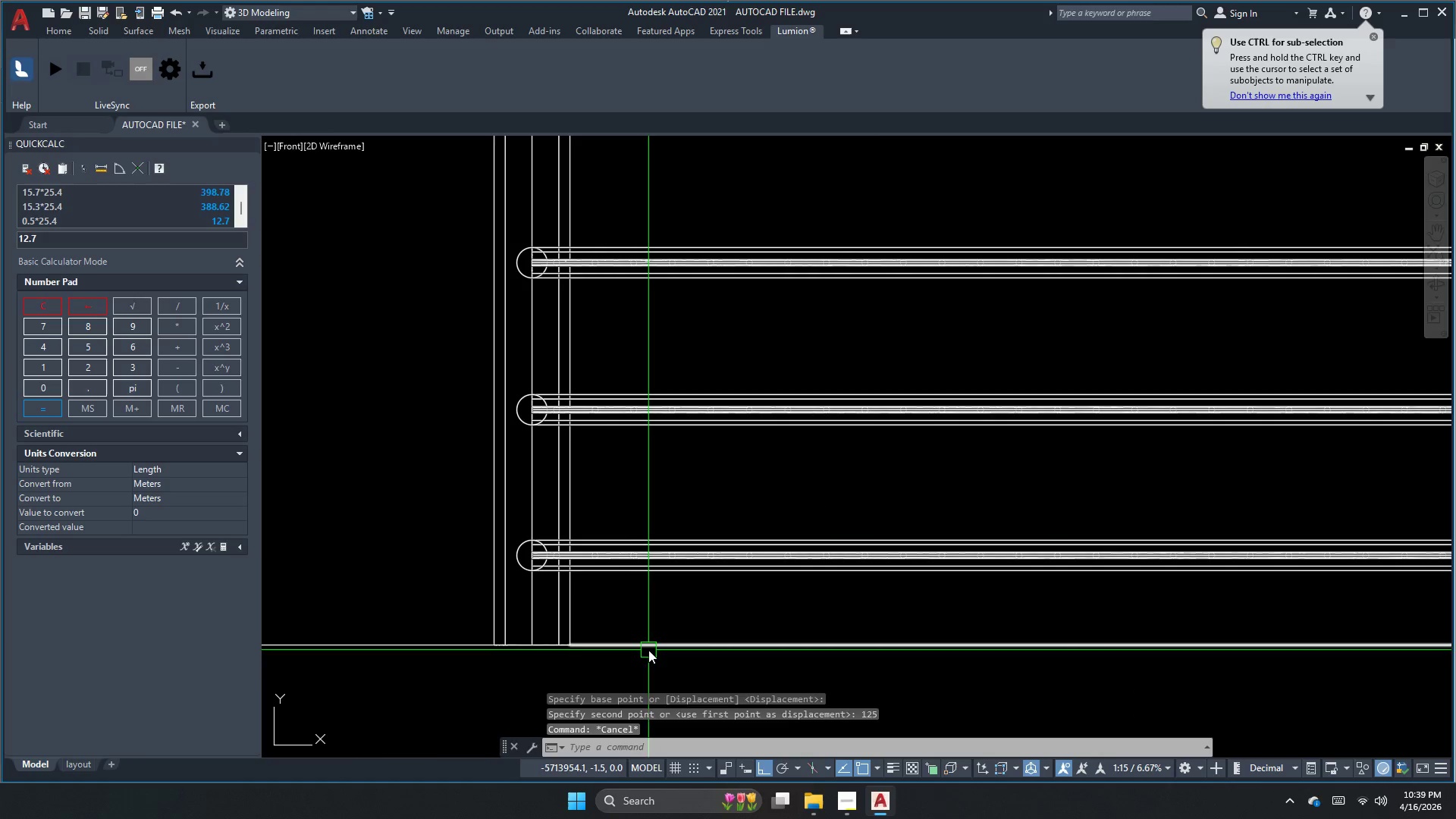 
type(dli )
 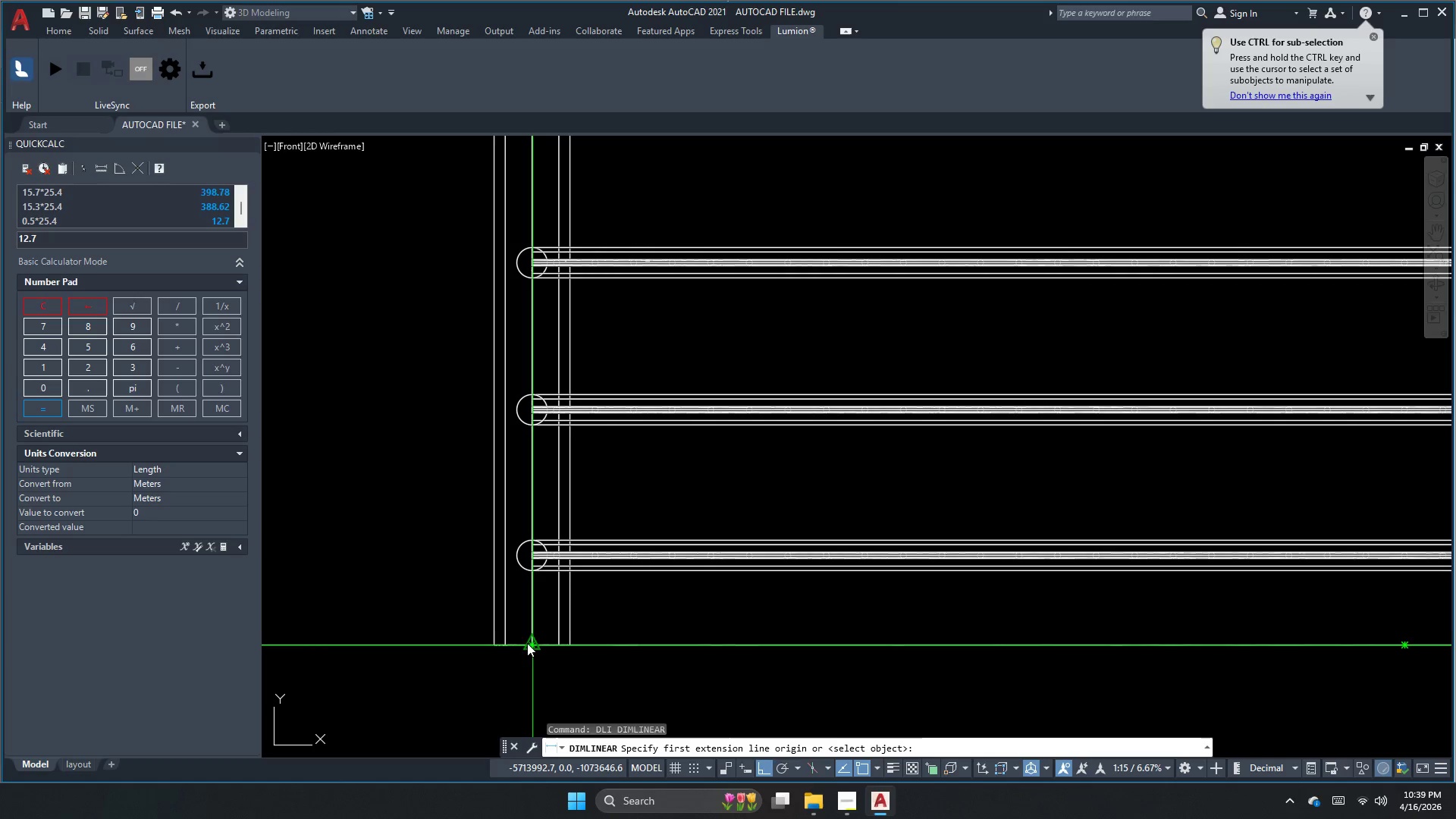 
left_click_drag(start_coordinate=[529, 643], to_coordinate=[529, 637])
 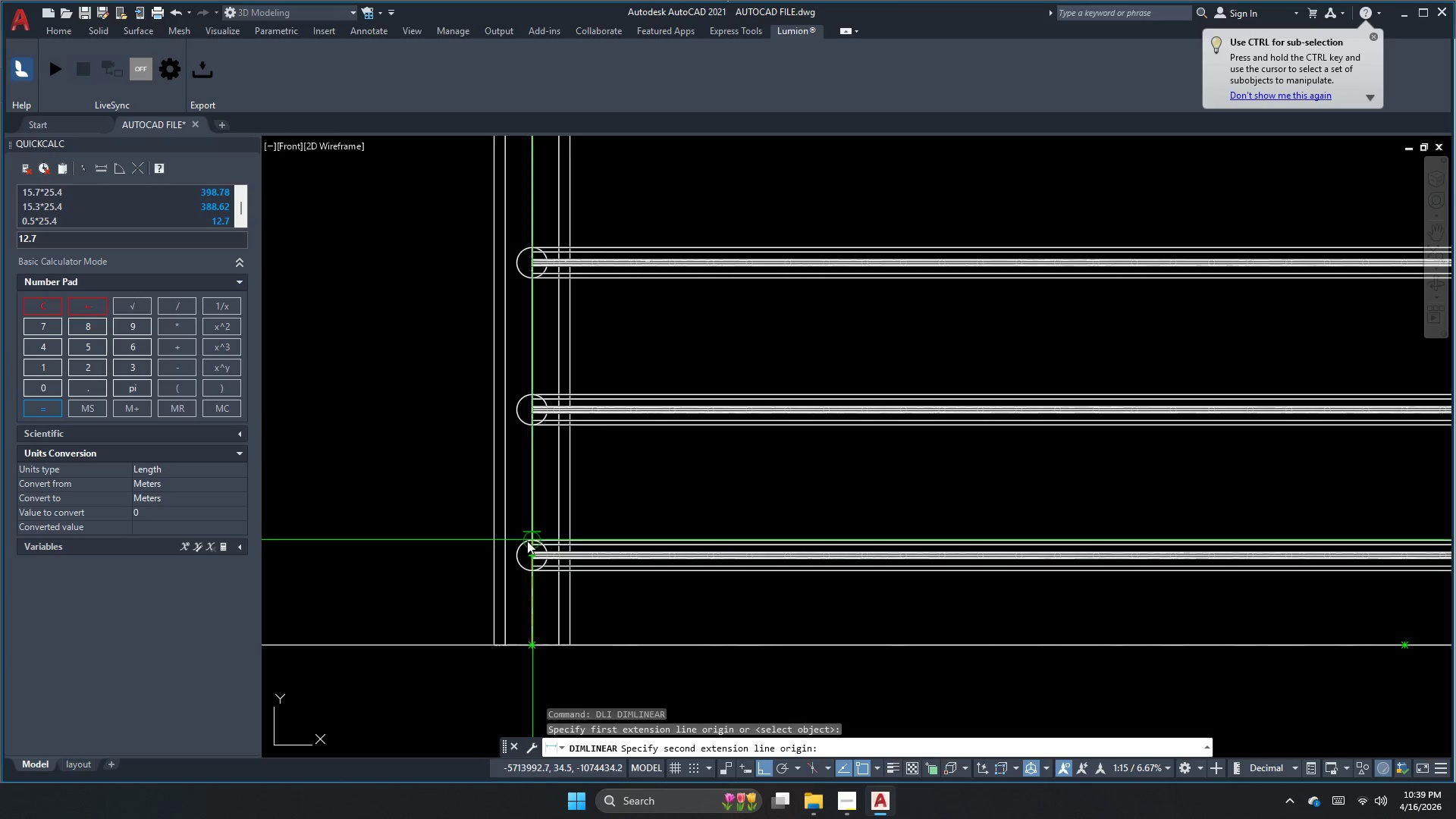 
left_click([527, 540])
 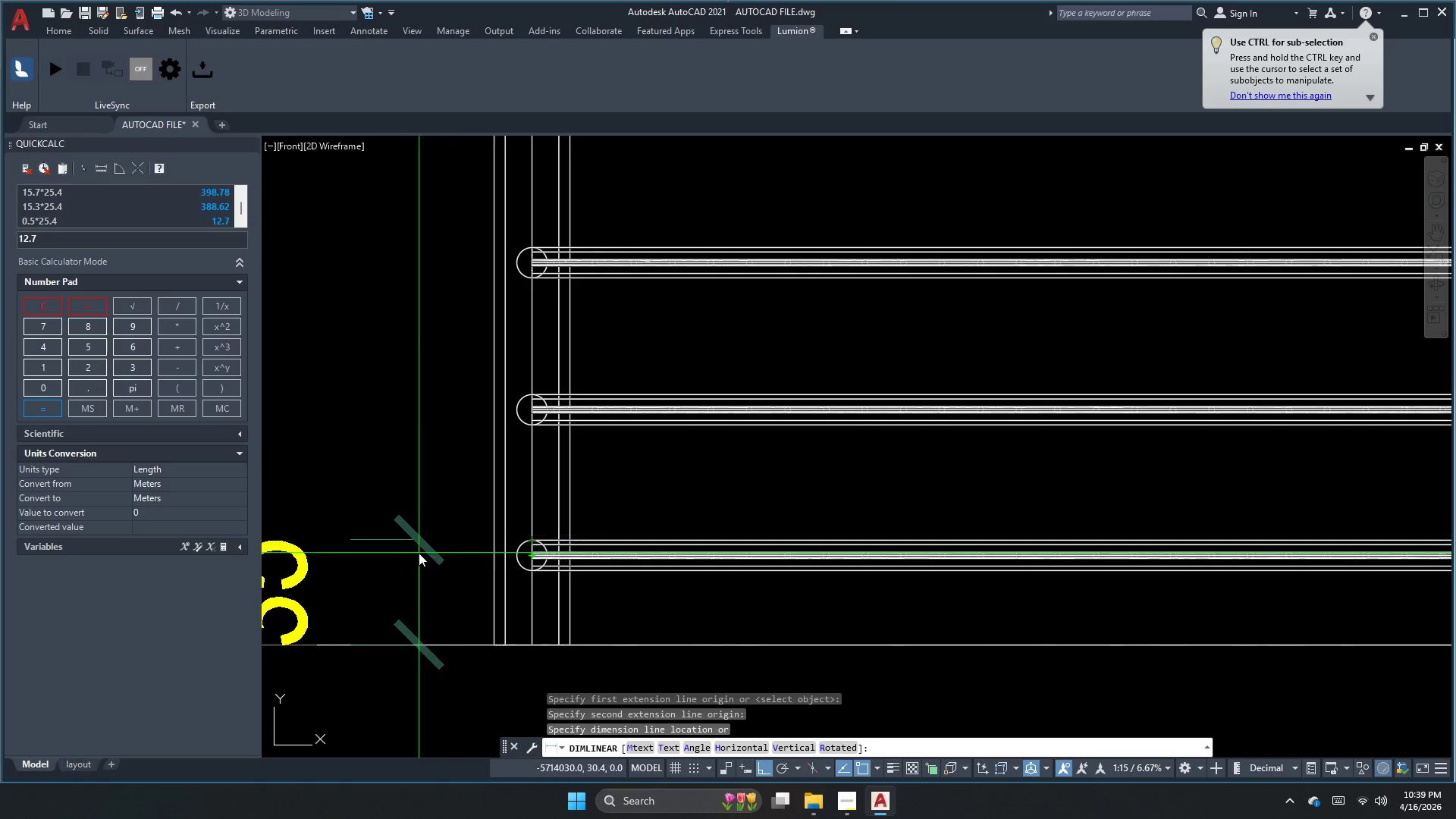 
scroll: coordinate [445, 554], scroll_direction: down, amount: 2.0
 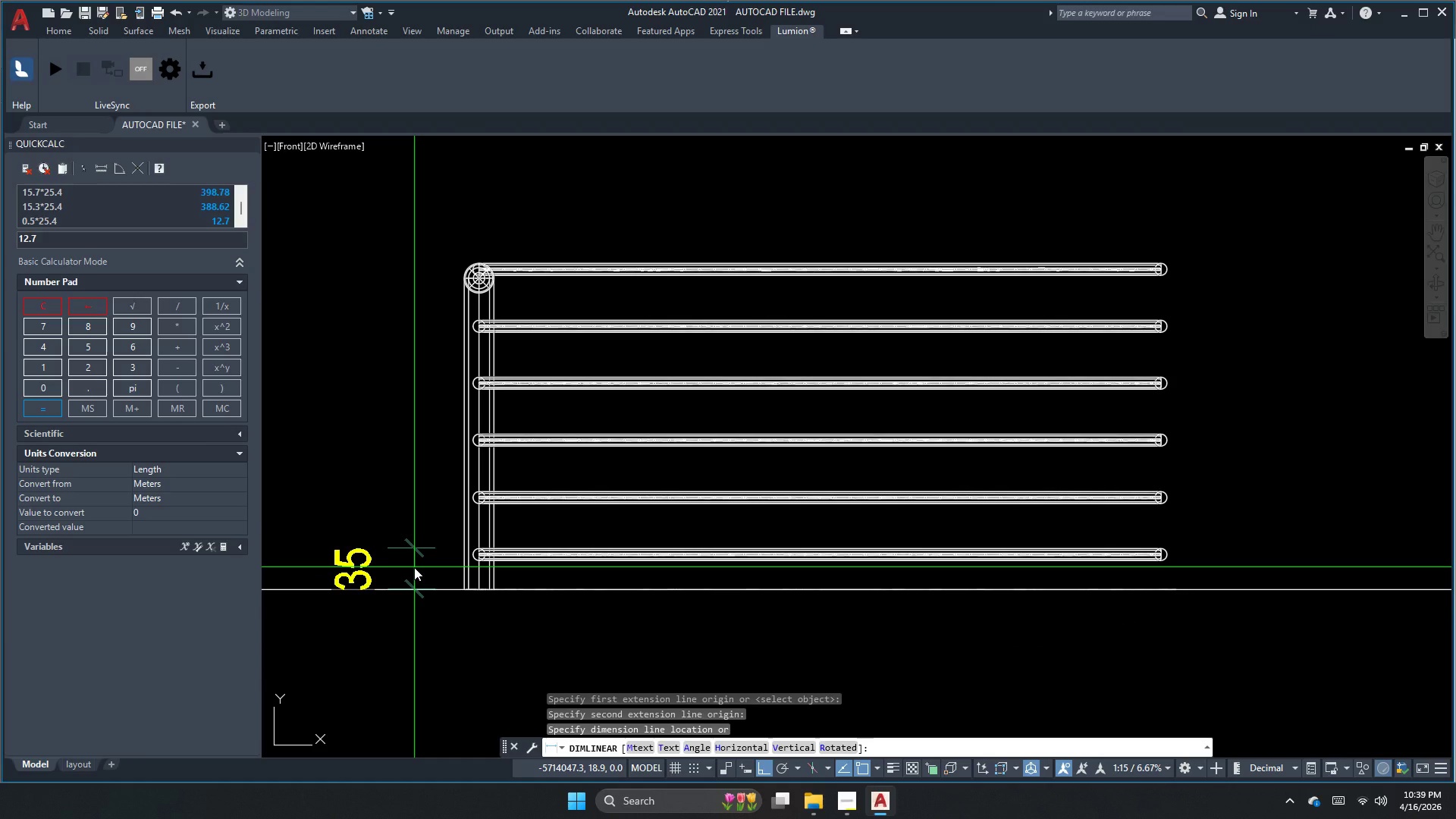 
key(Escape)
 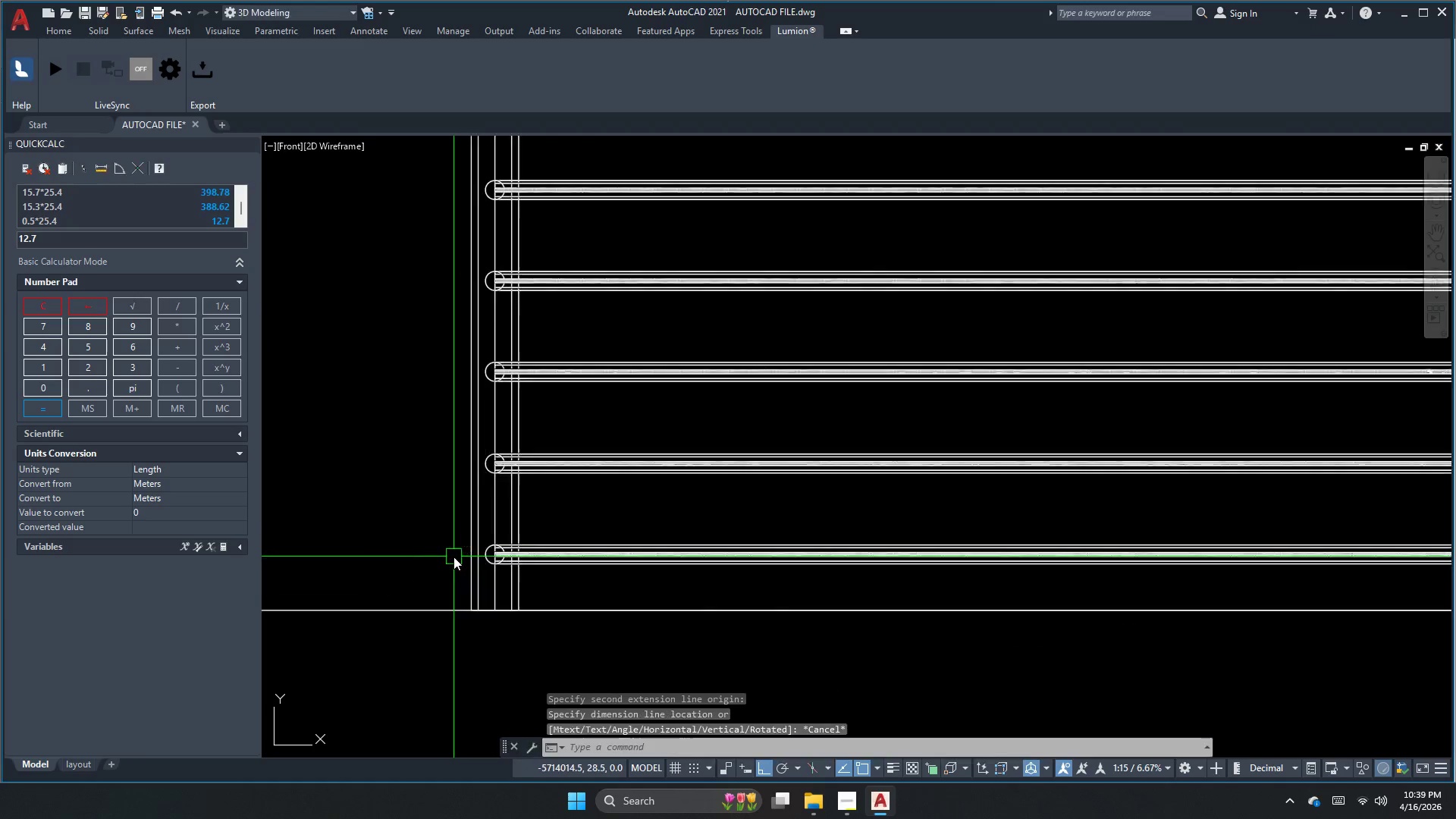 
key(Space)
 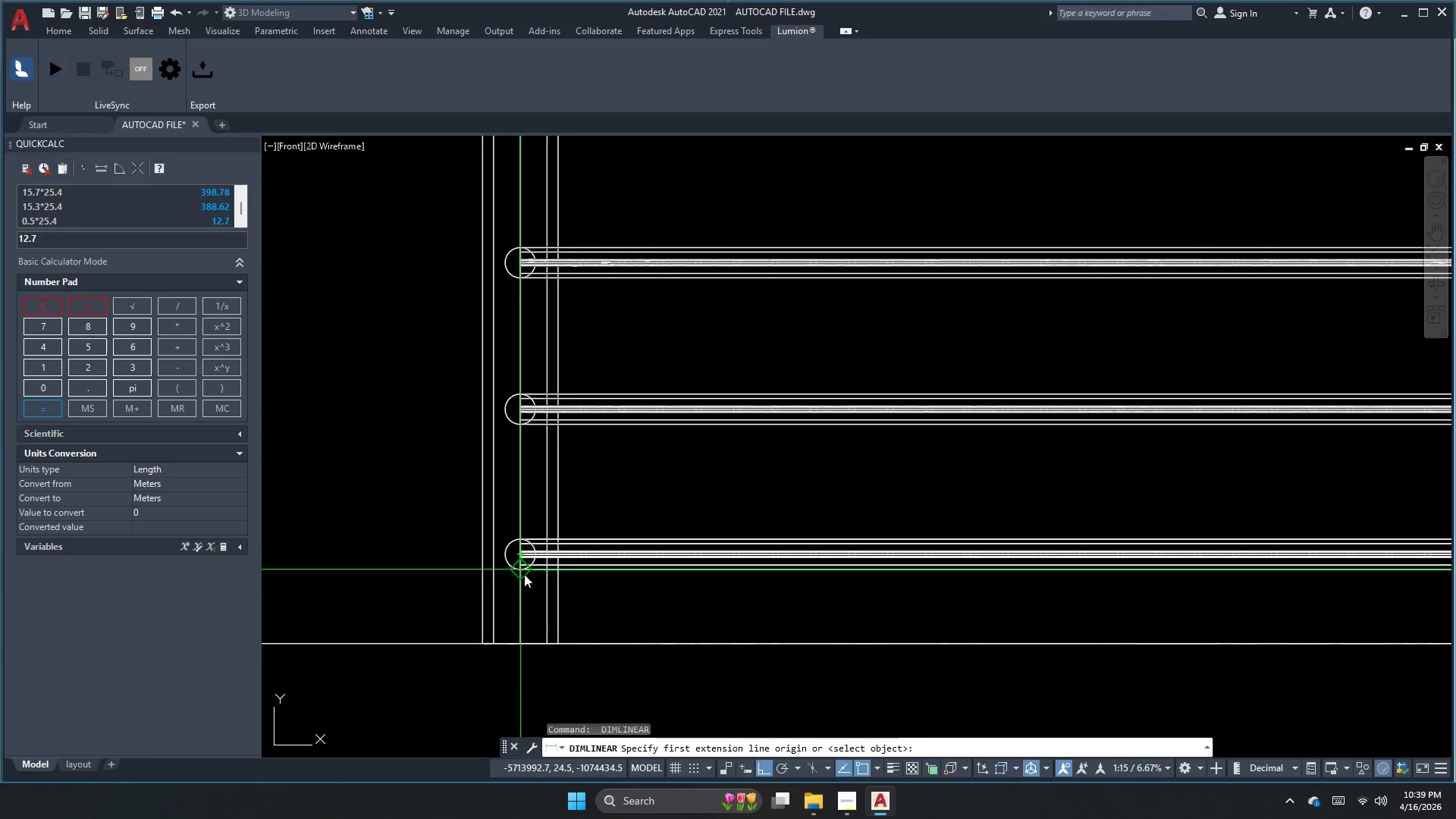 
scroll: coordinate [453, 557], scroll_direction: up, amount: 2.0
 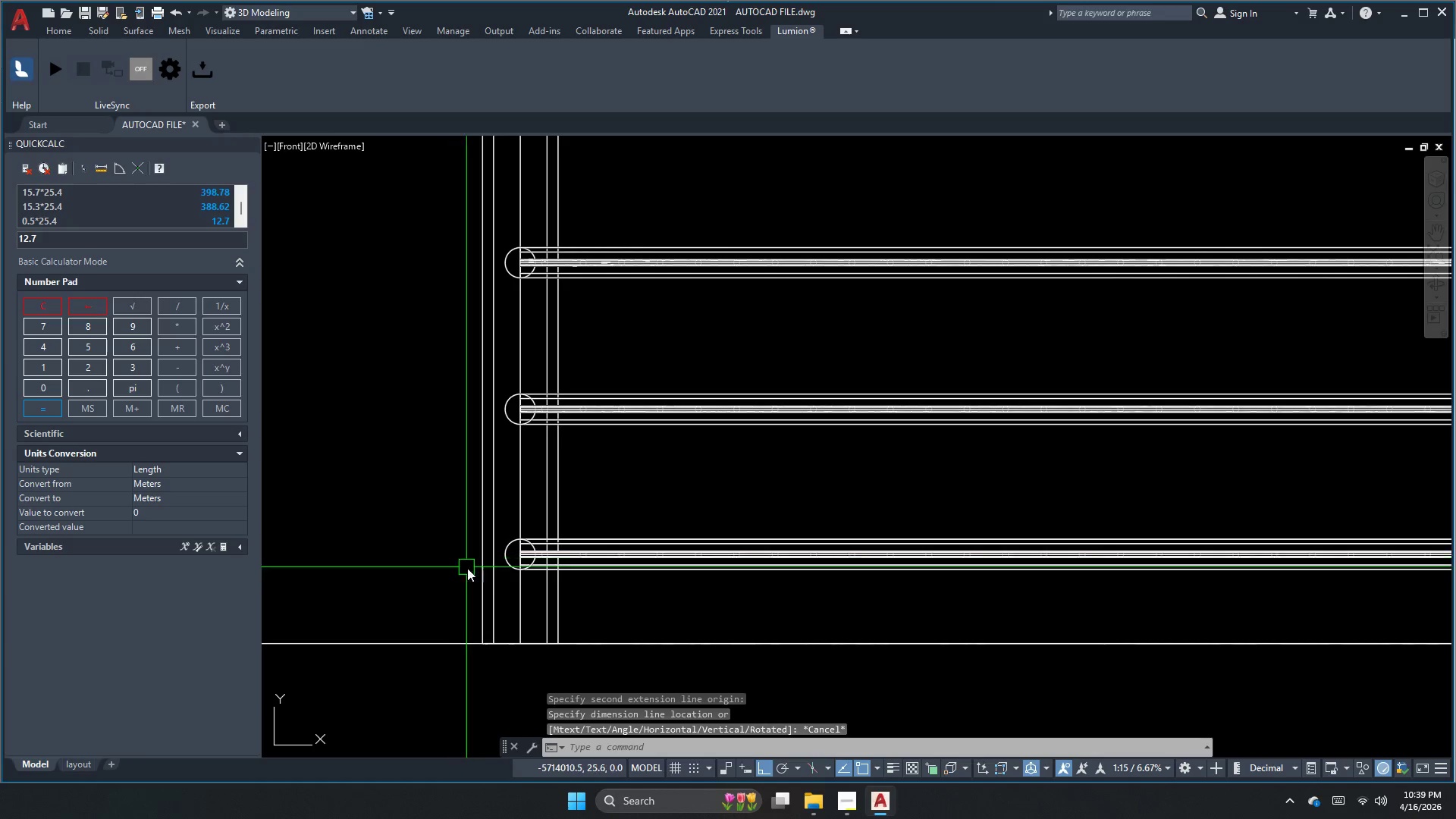 
left_click_drag(start_coordinate=[524, 574], to_coordinate=[524, 579])
 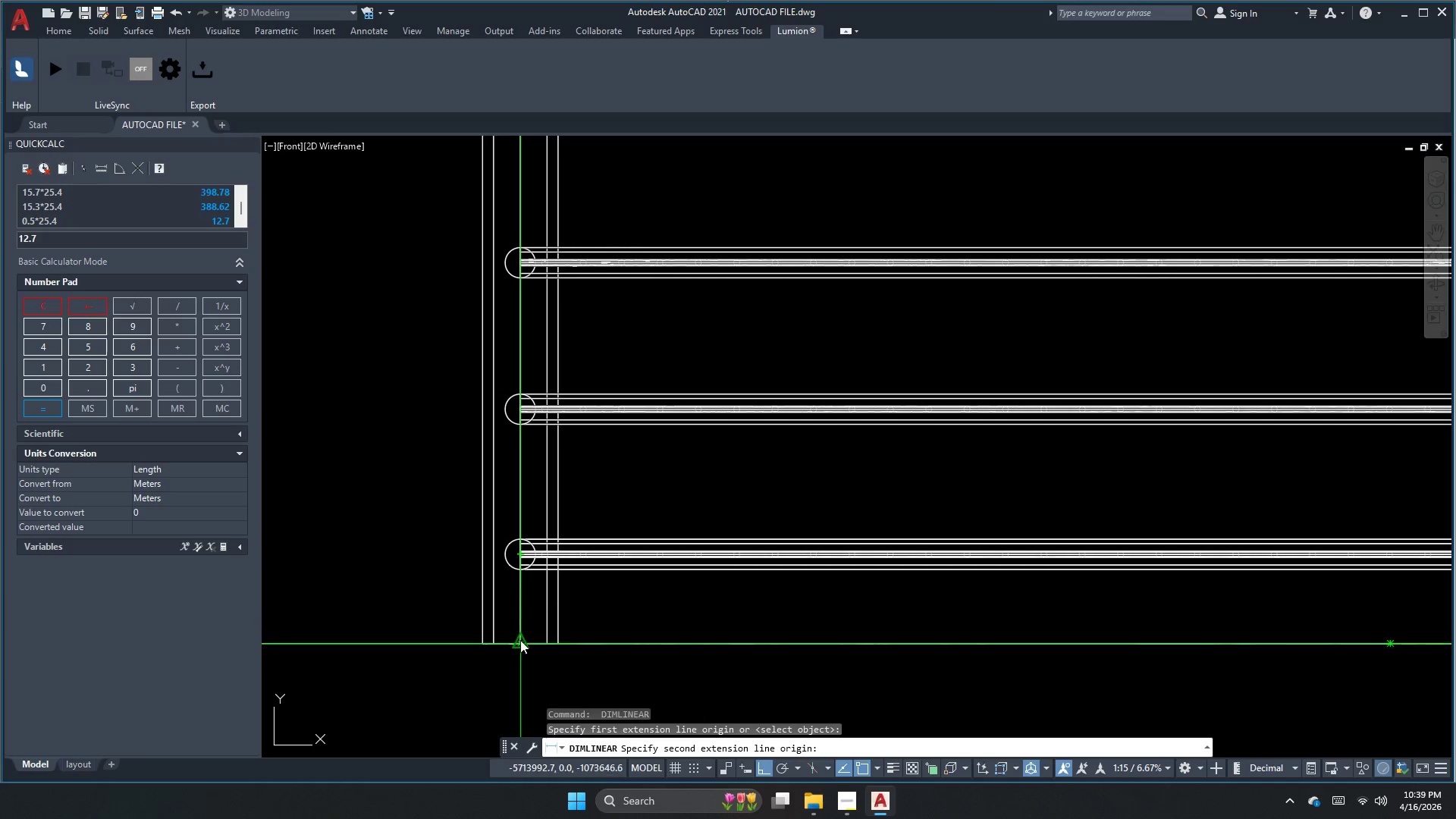 
left_click([519, 644])
 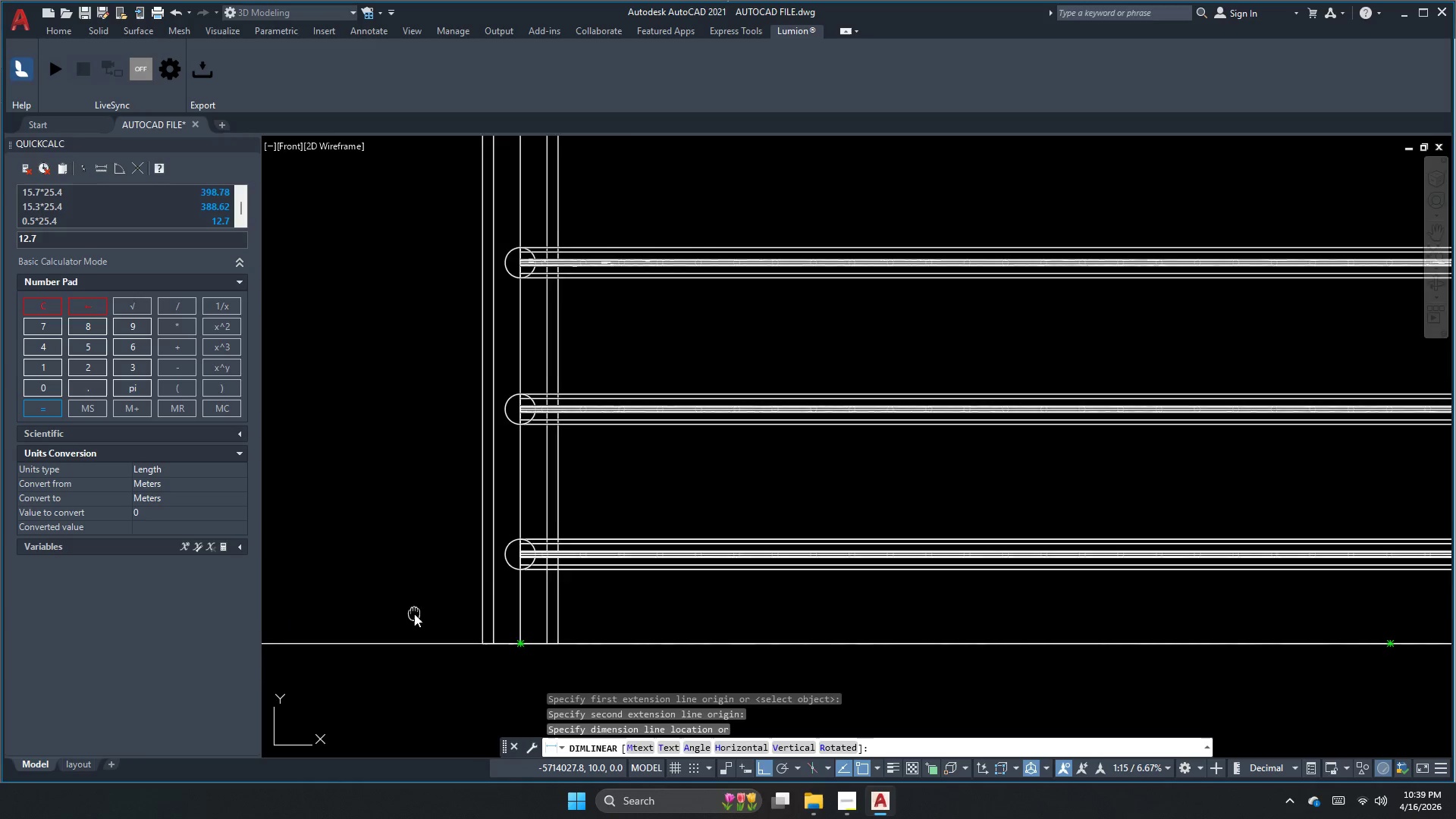 
key(Escape)
 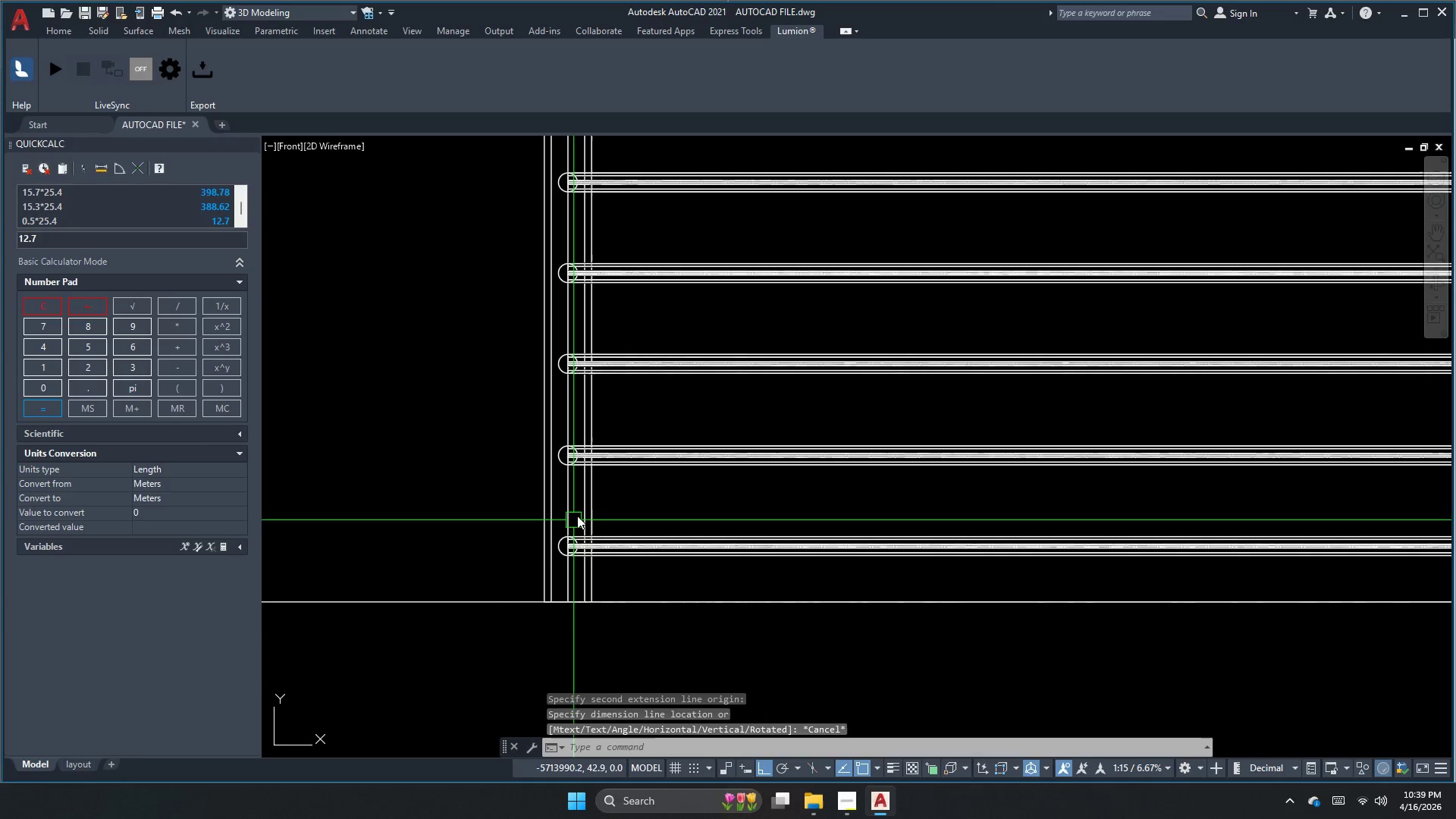 
scroll: coordinate [501, 583], scroll_direction: down, amount: 1.0
 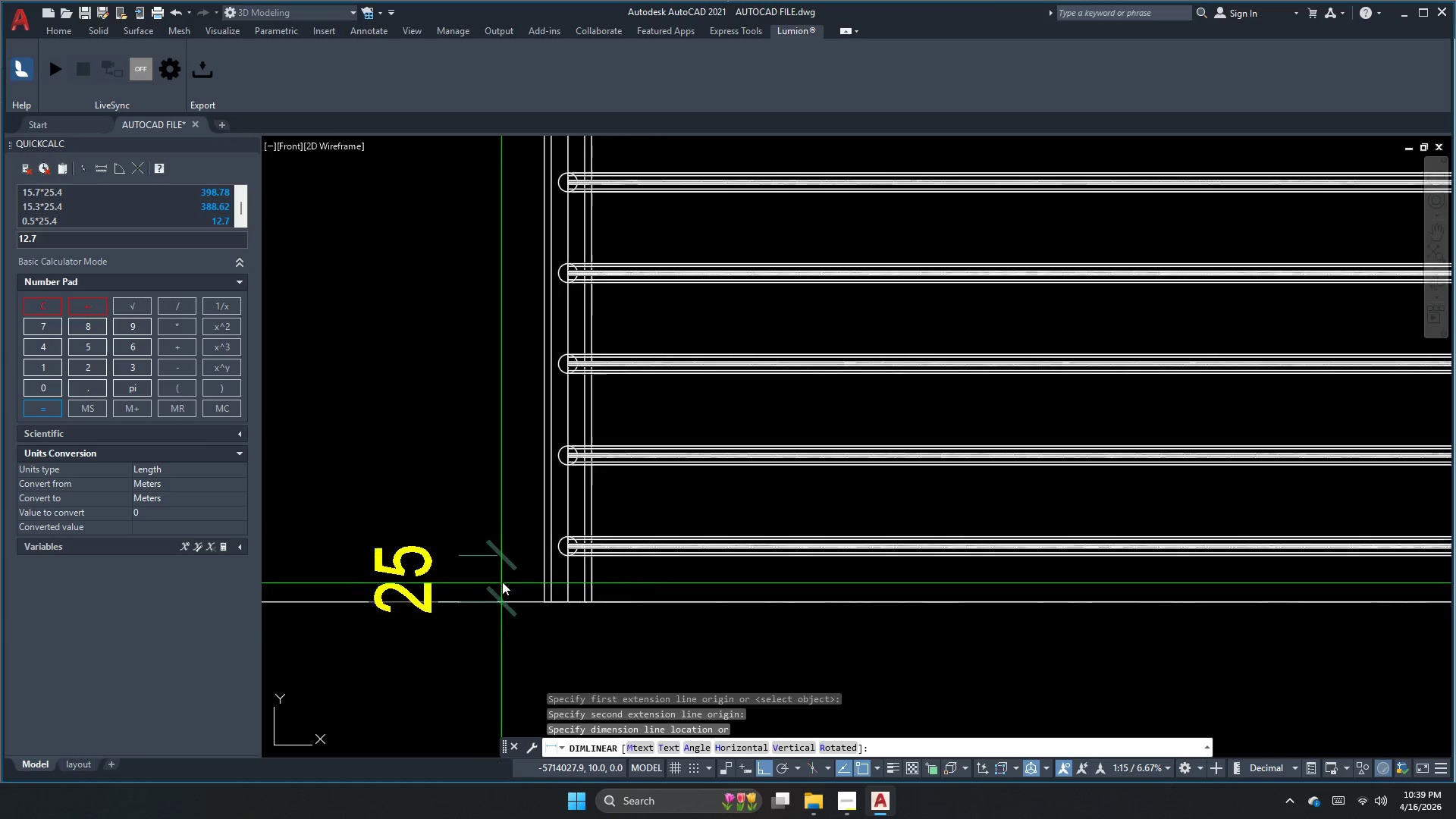 
key(Space)
 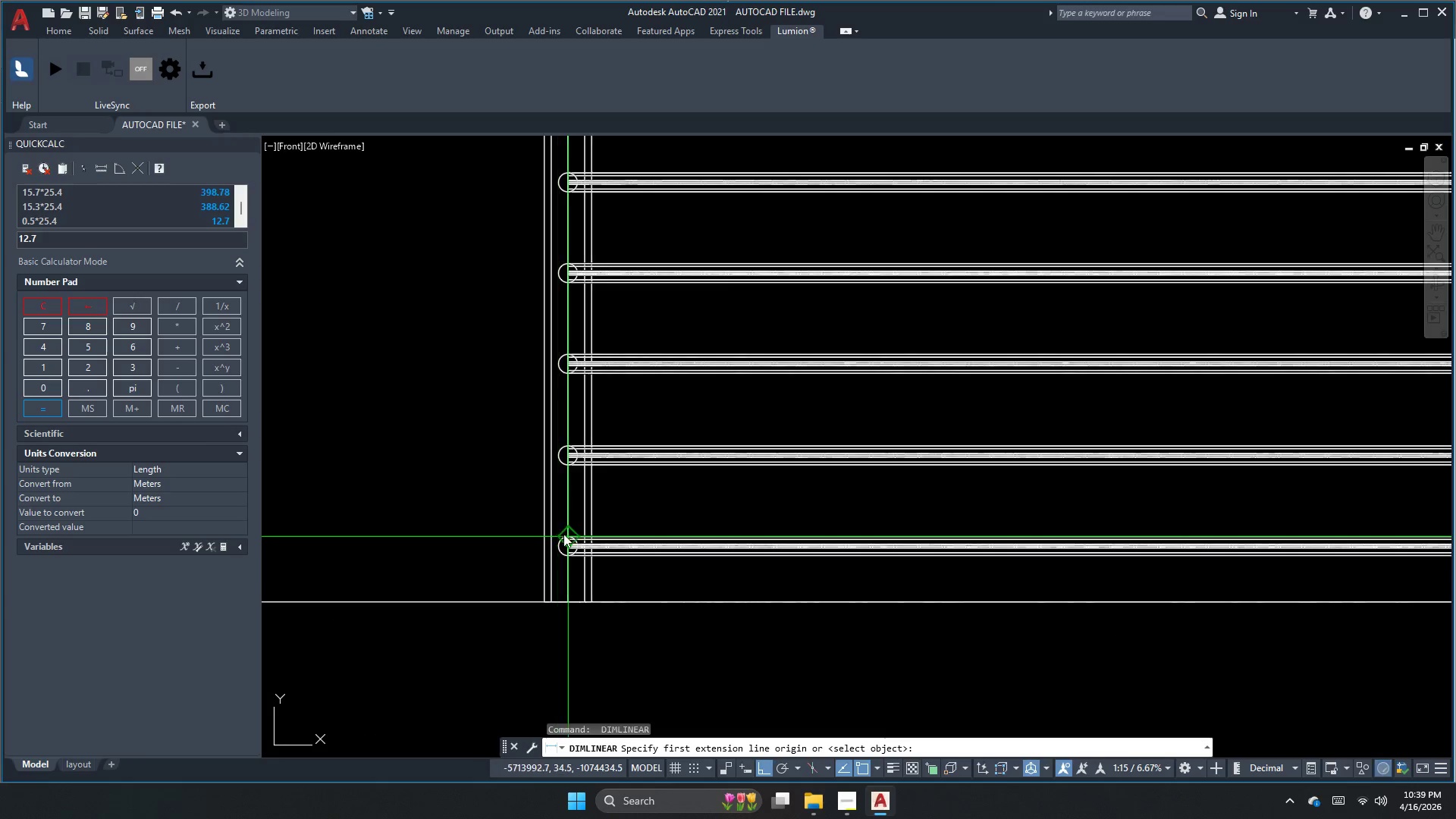 
left_click_drag(start_coordinate=[566, 532], to_coordinate=[566, 526])
 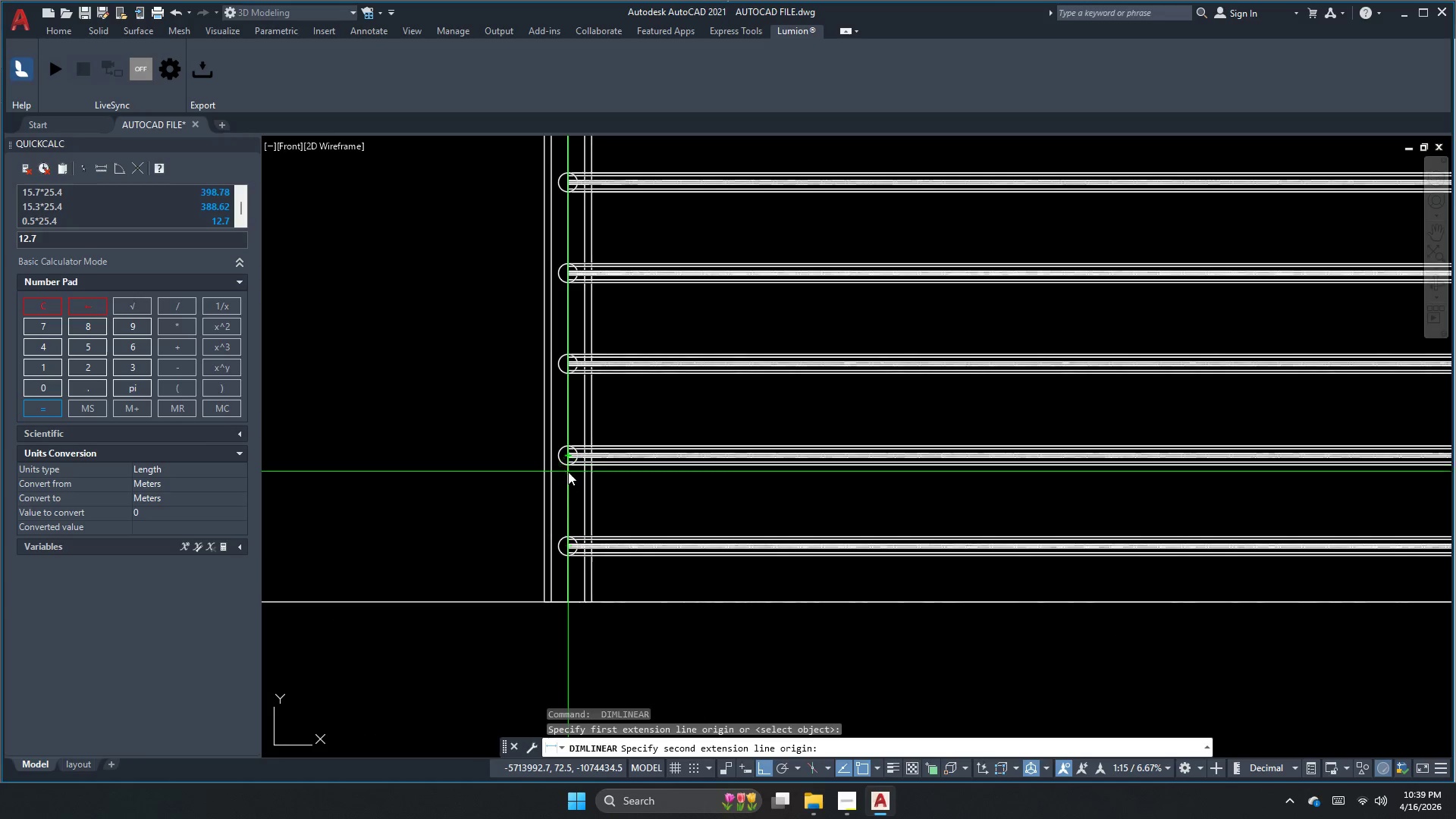 
key(Escape)
 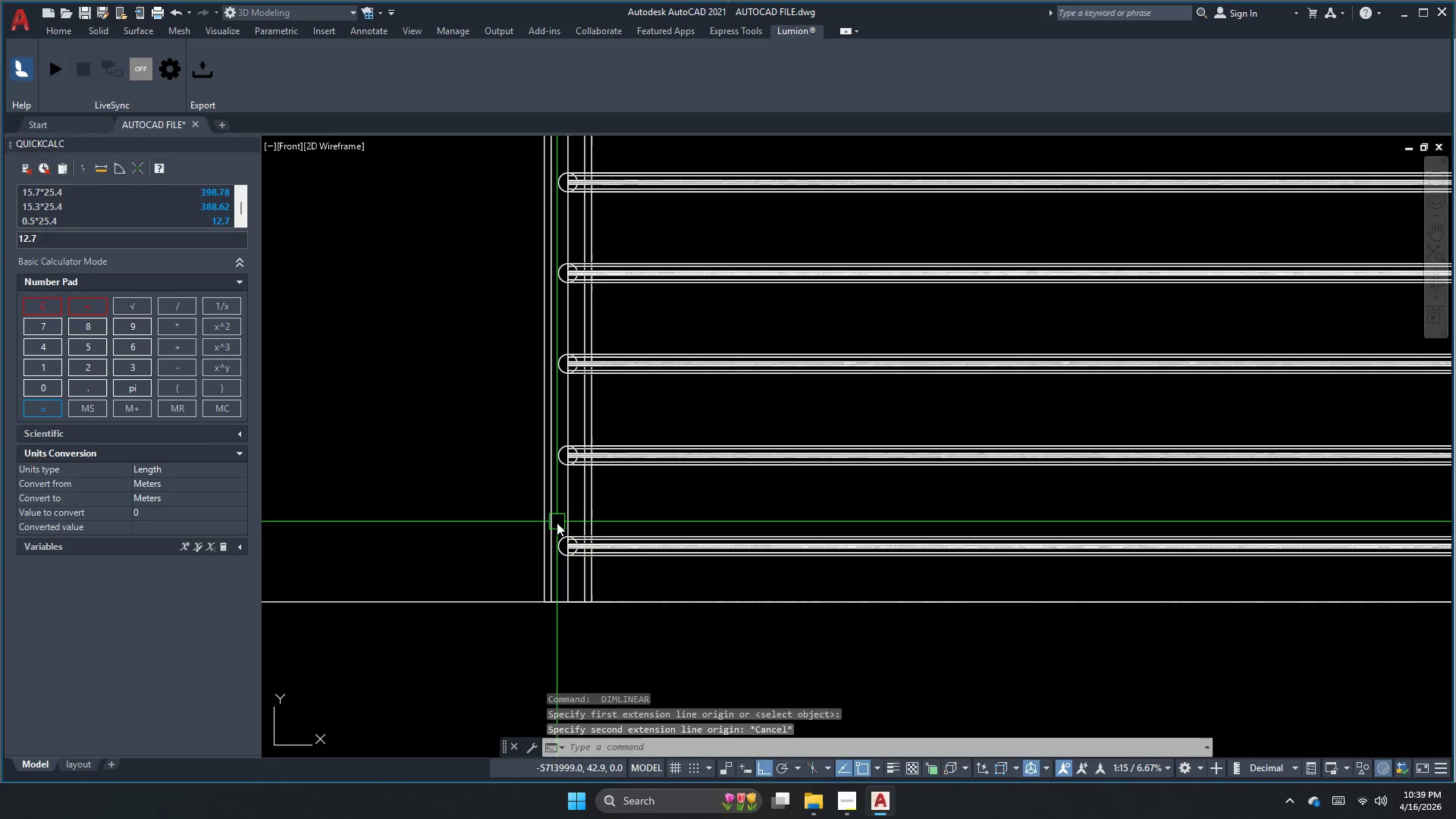 
key(Space)
 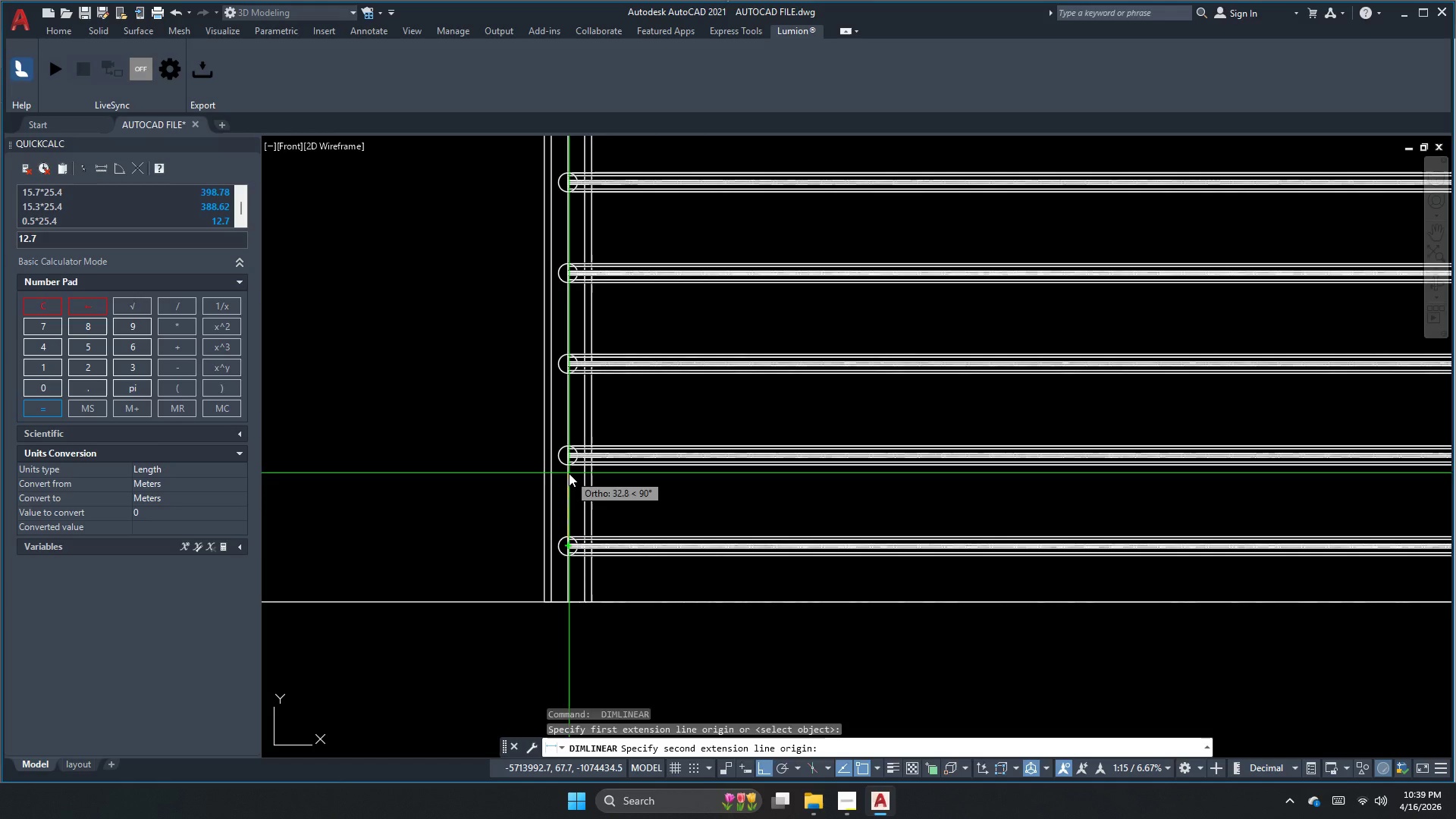 
left_click([568, 471])
 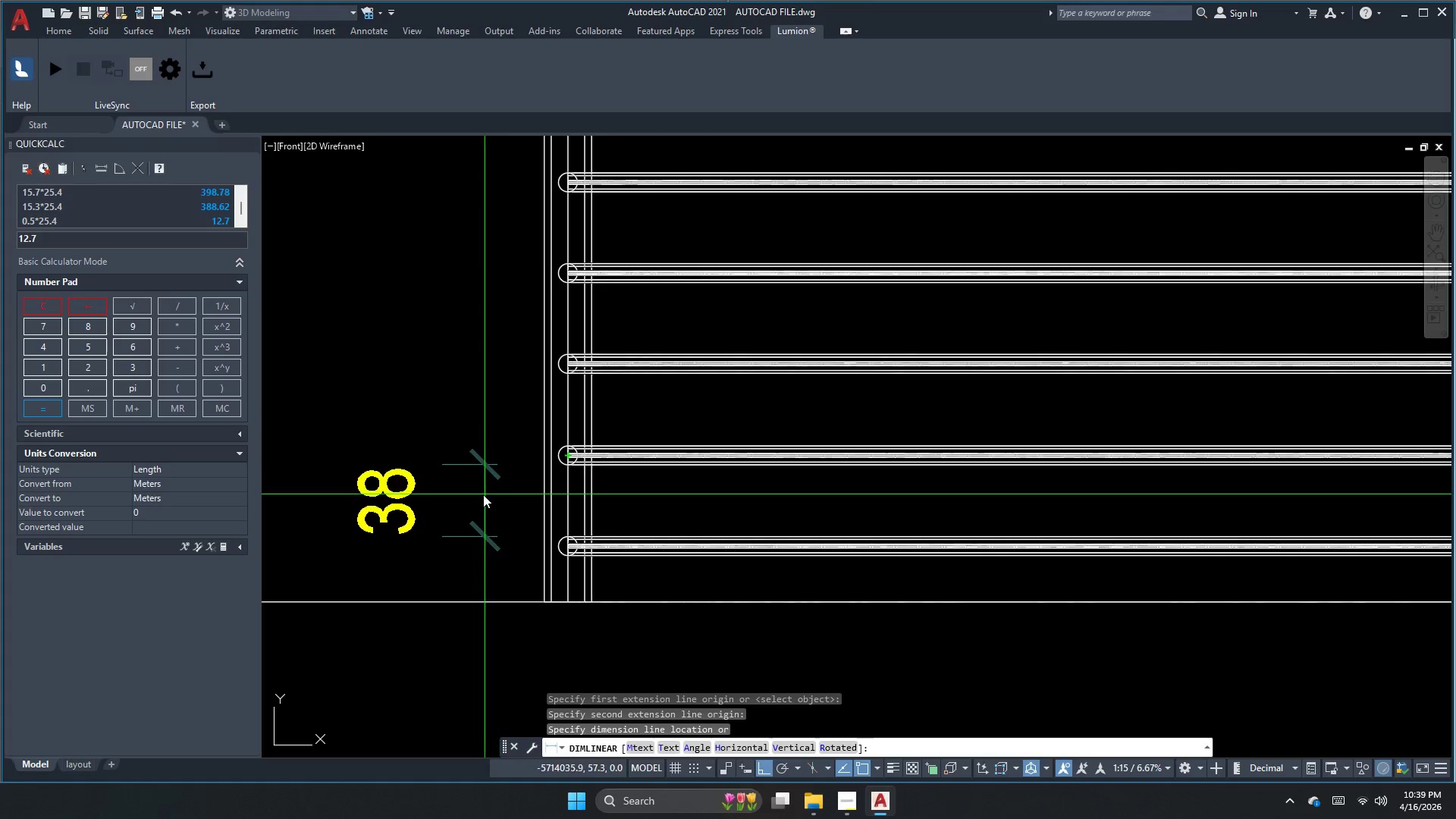 
scroll: coordinate [482, 495], scroll_direction: down, amount: 1.0
 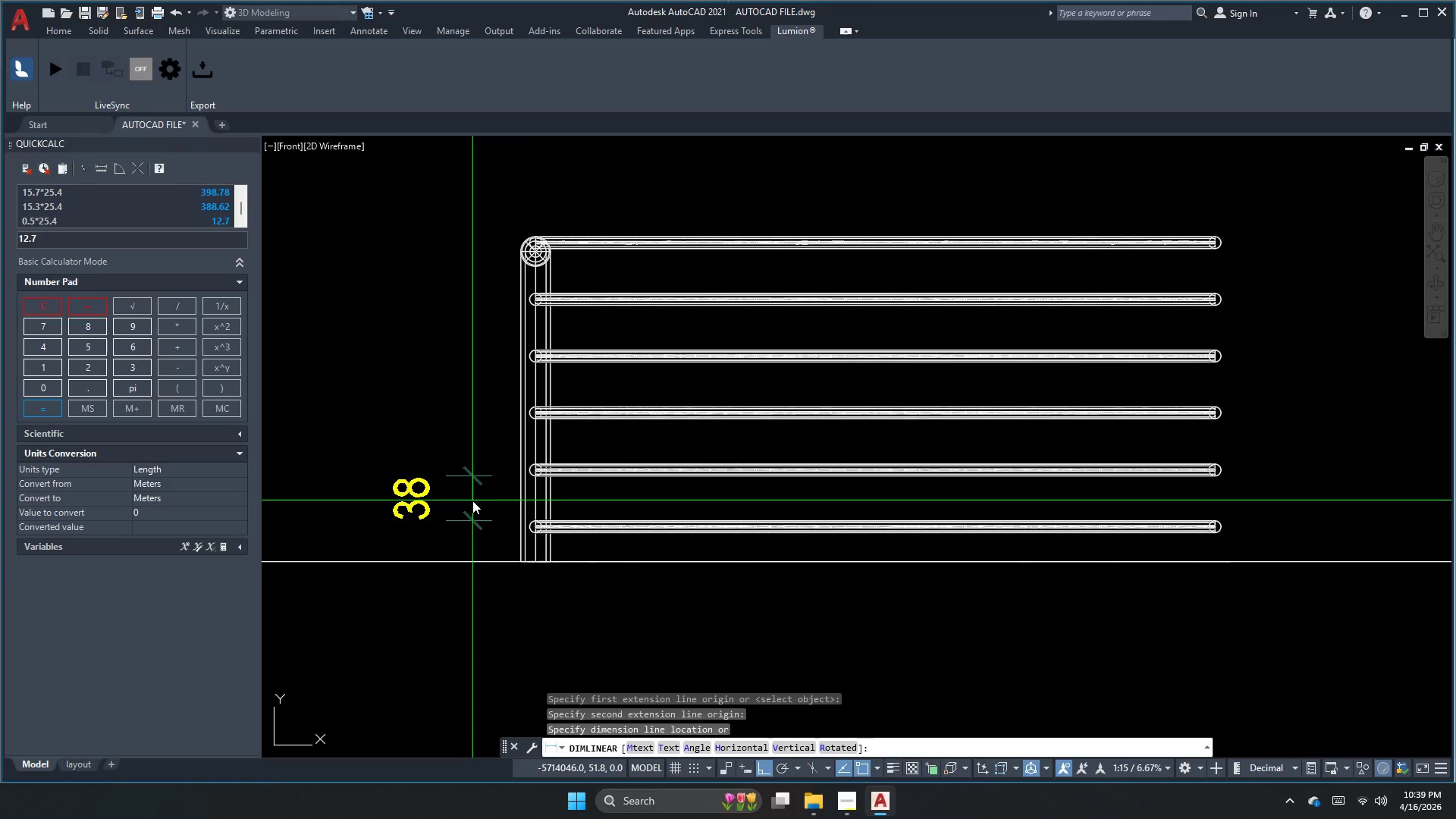 
left_click([472, 500])
 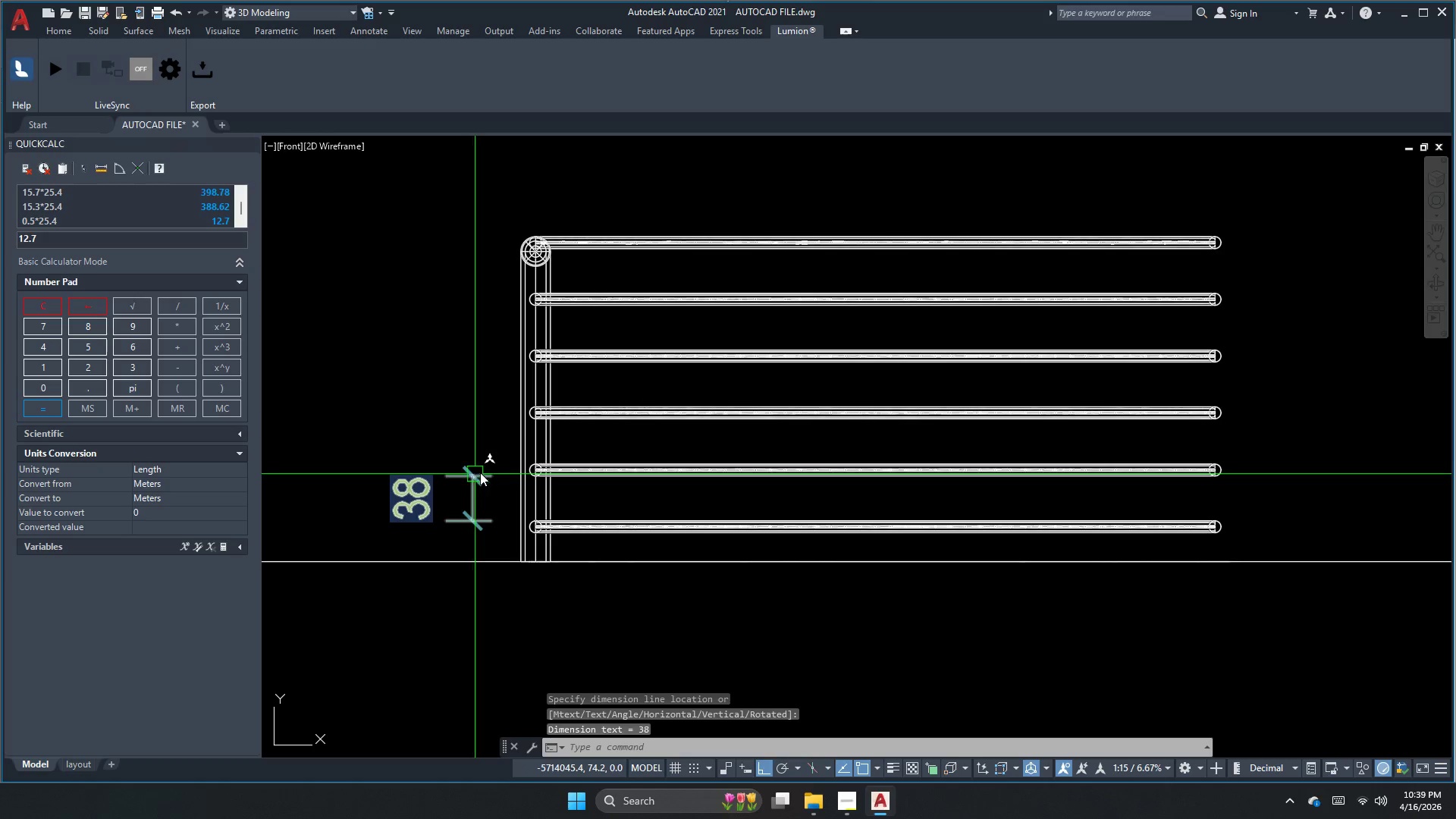 
key(Escape)
 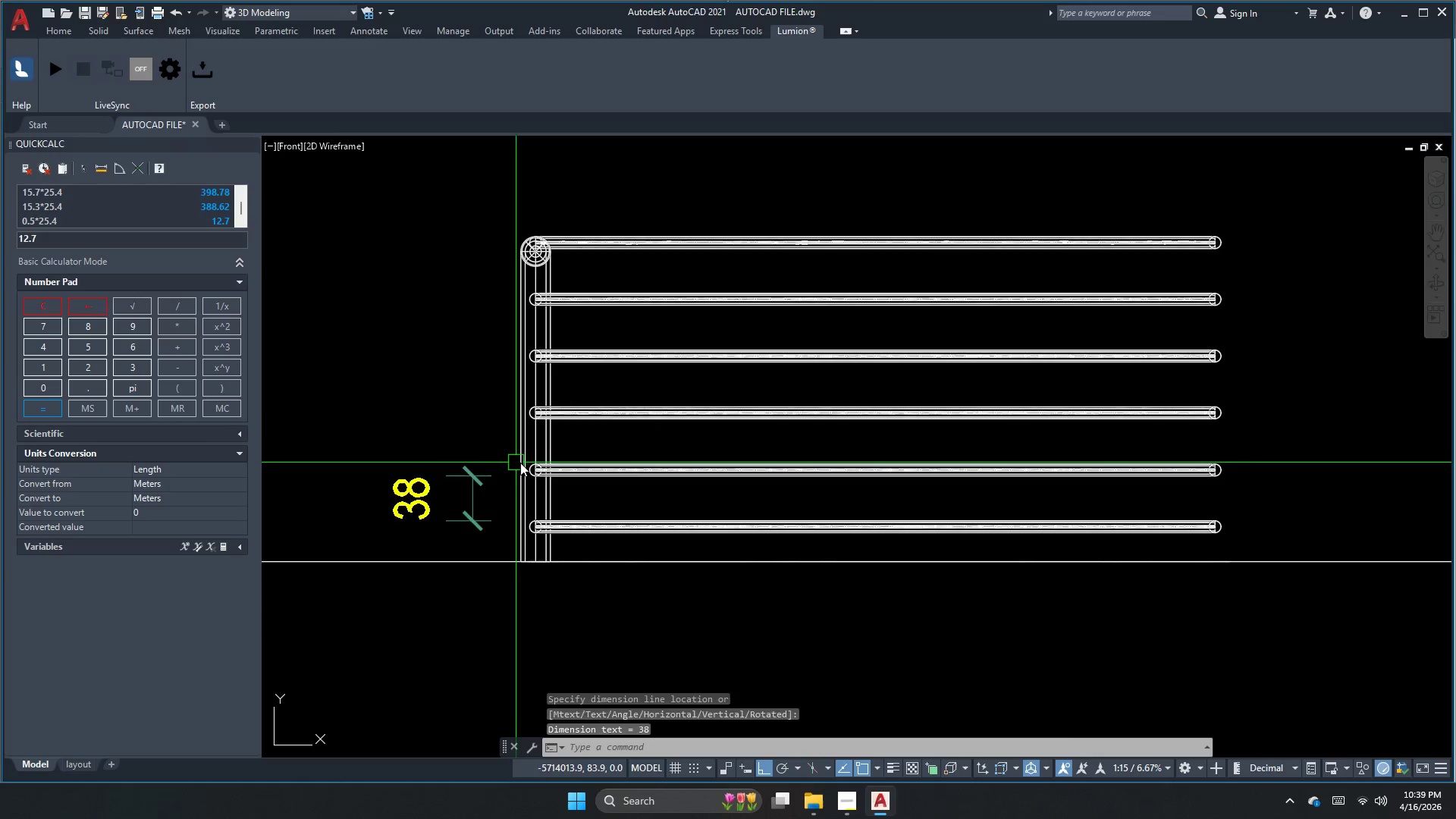 
key(Space)
 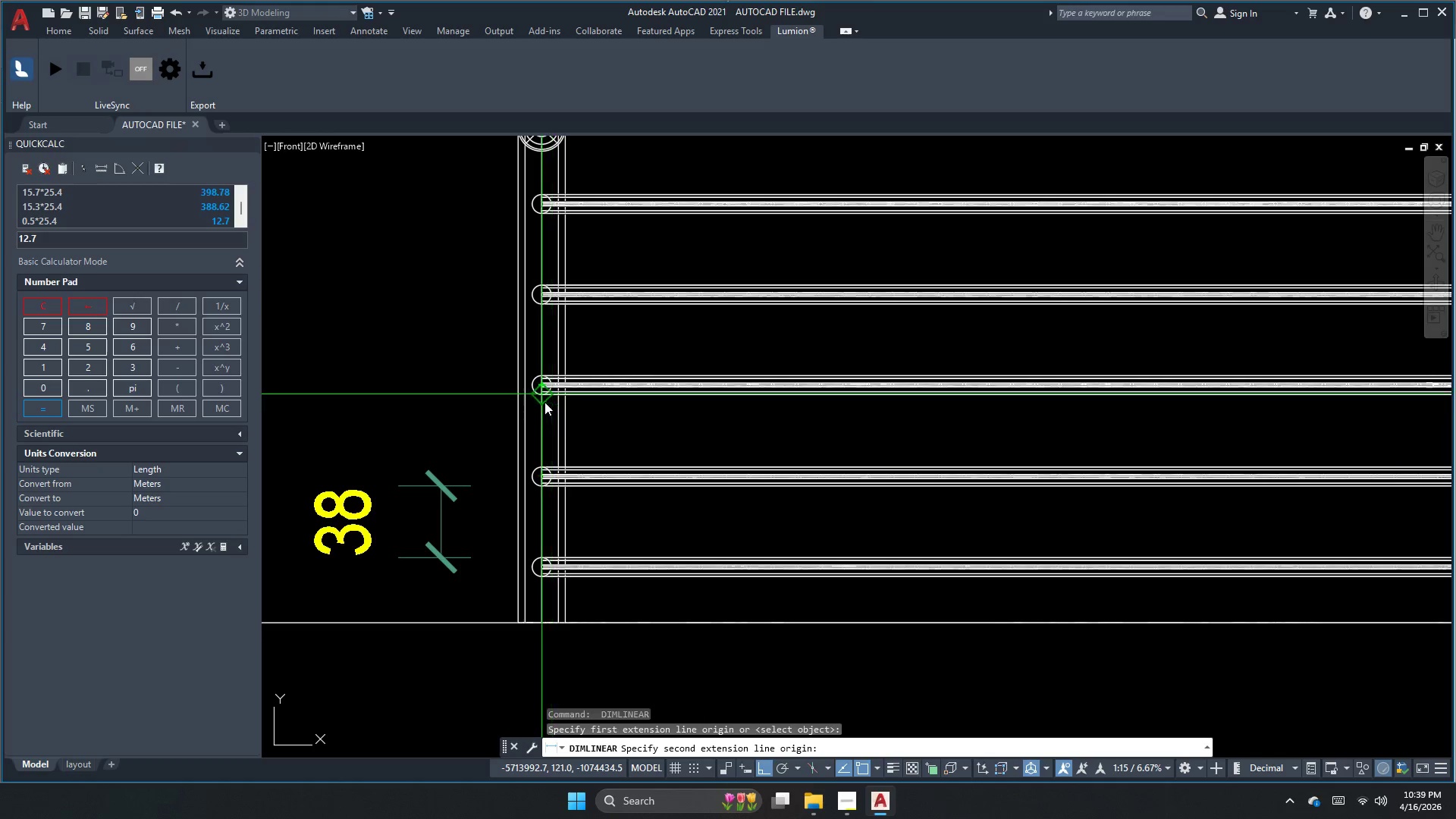 
scroll: coordinate [526, 460], scroll_direction: up, amount: 1.0
 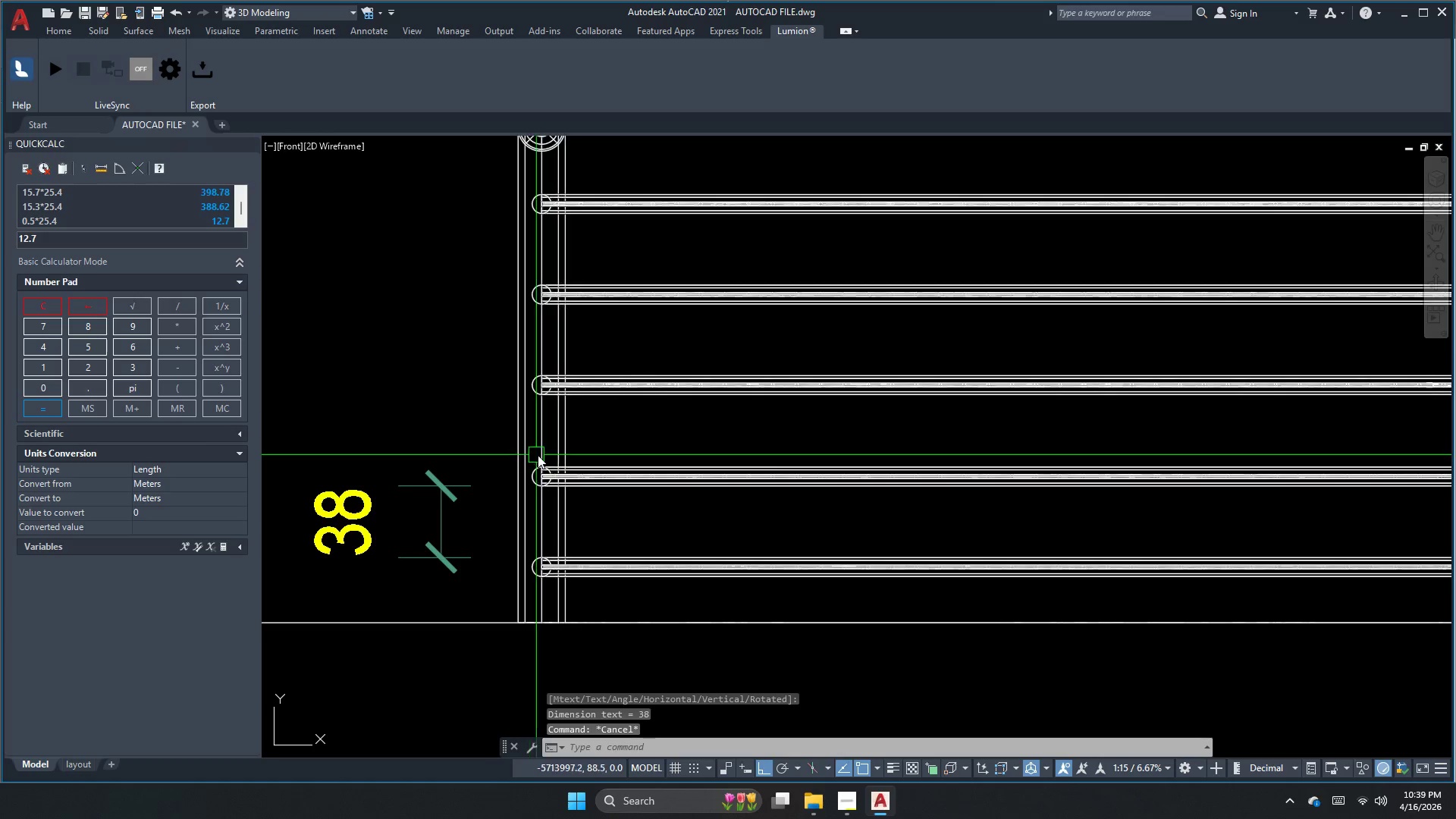 
left_click([536, 400])
 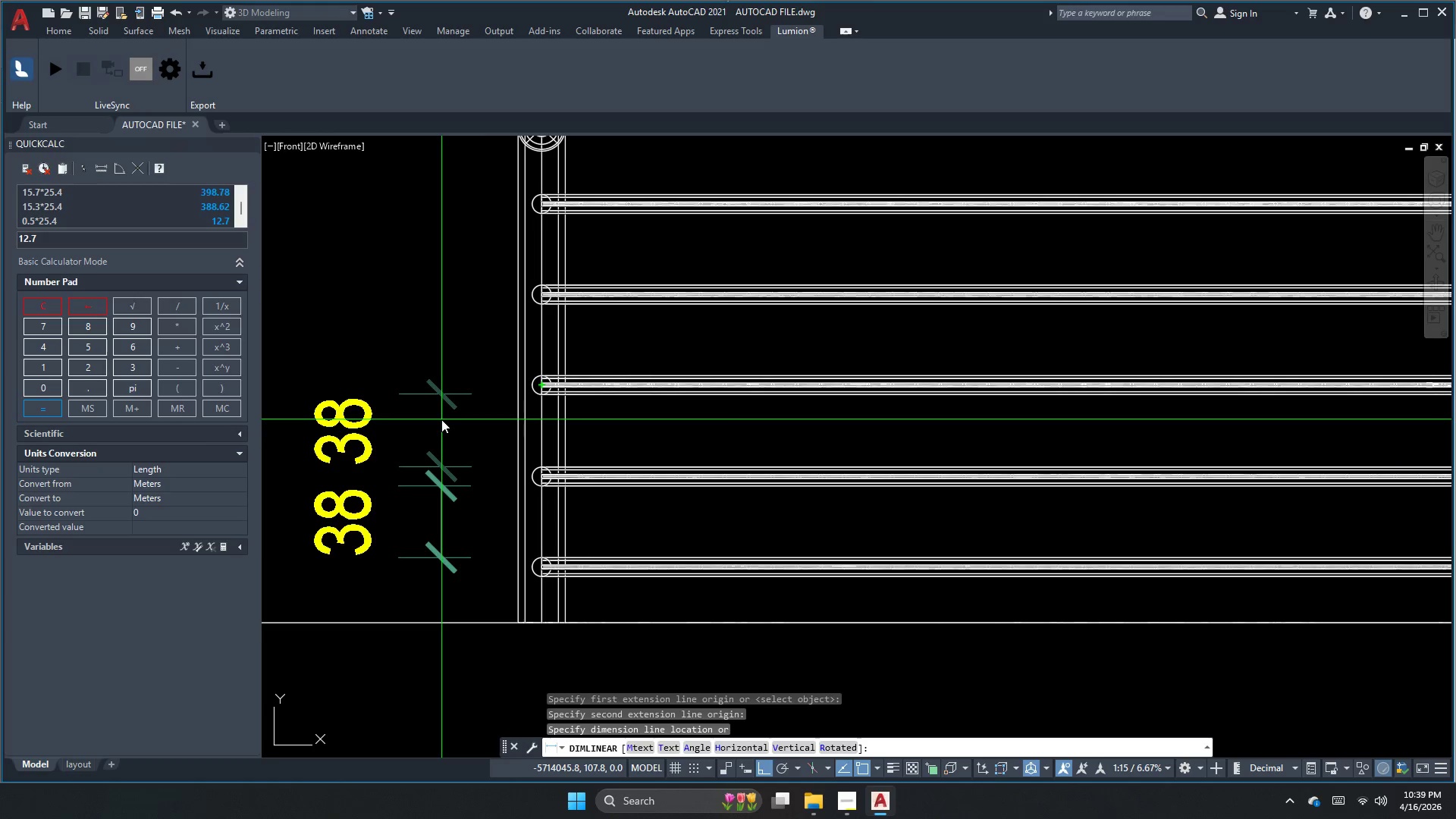 
key(Escape)
 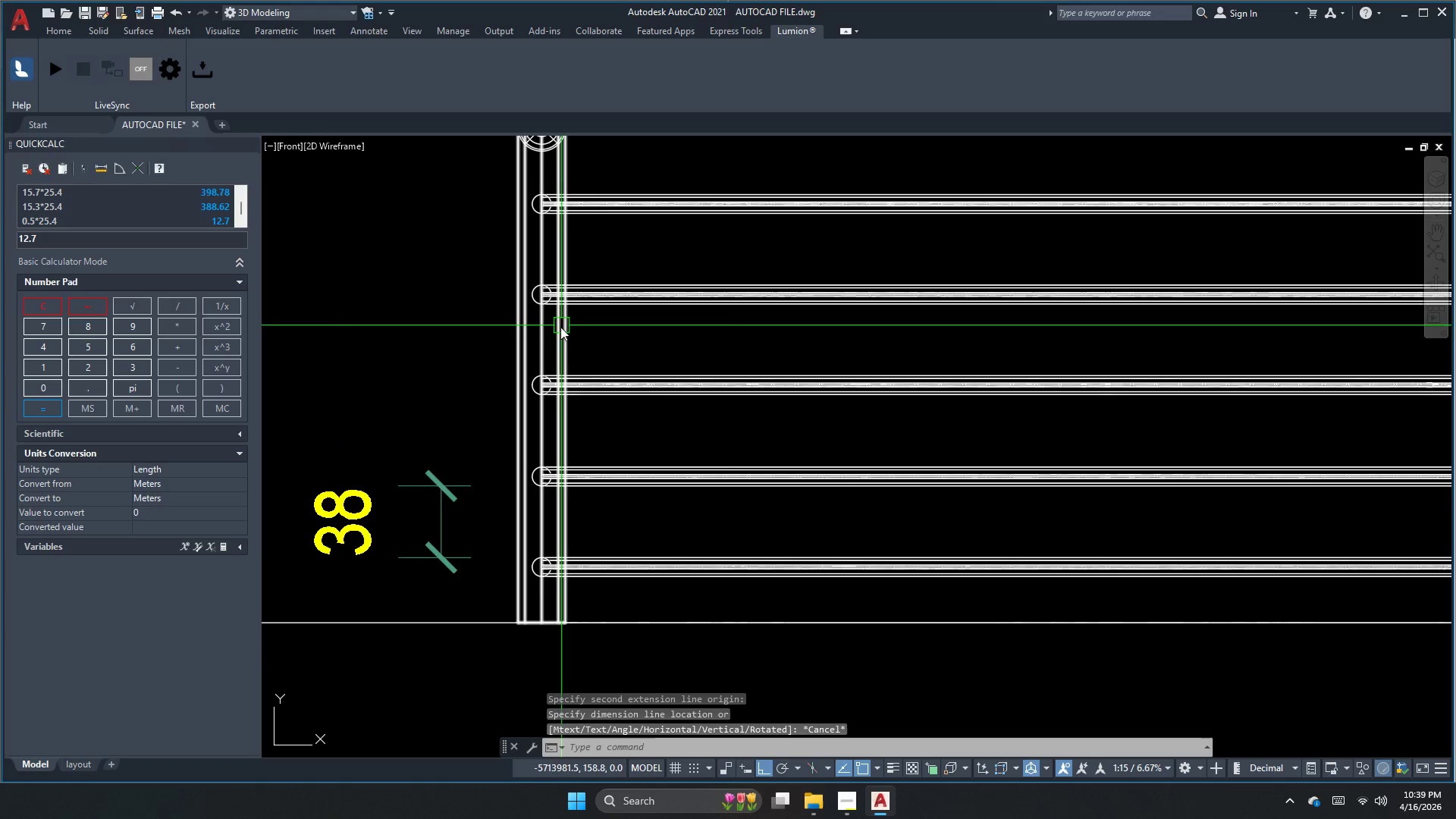 
key(Space)
 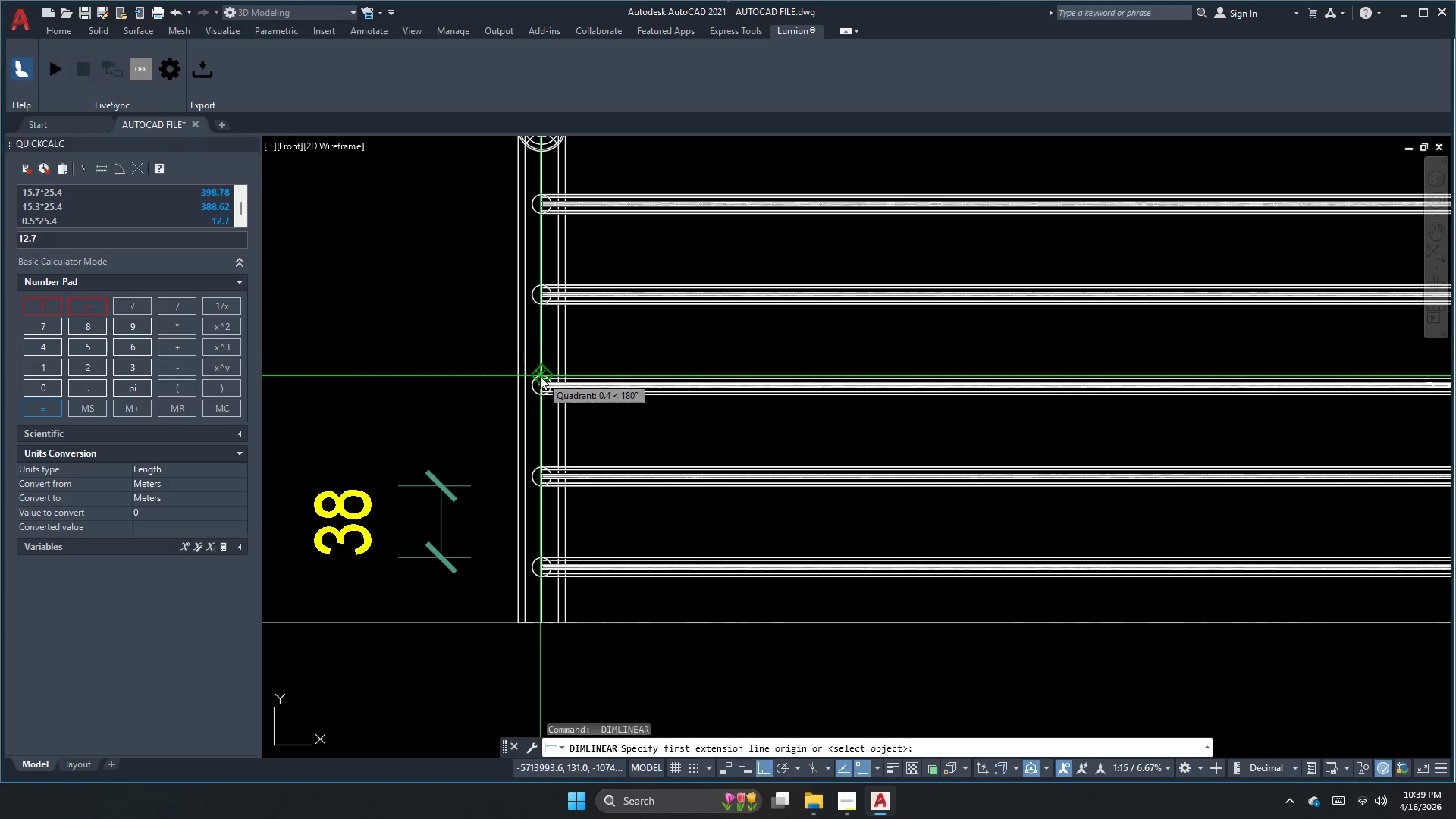 
left_click_drag(start_coordinate=[540, 375], to_coordinate=[541, 365])
 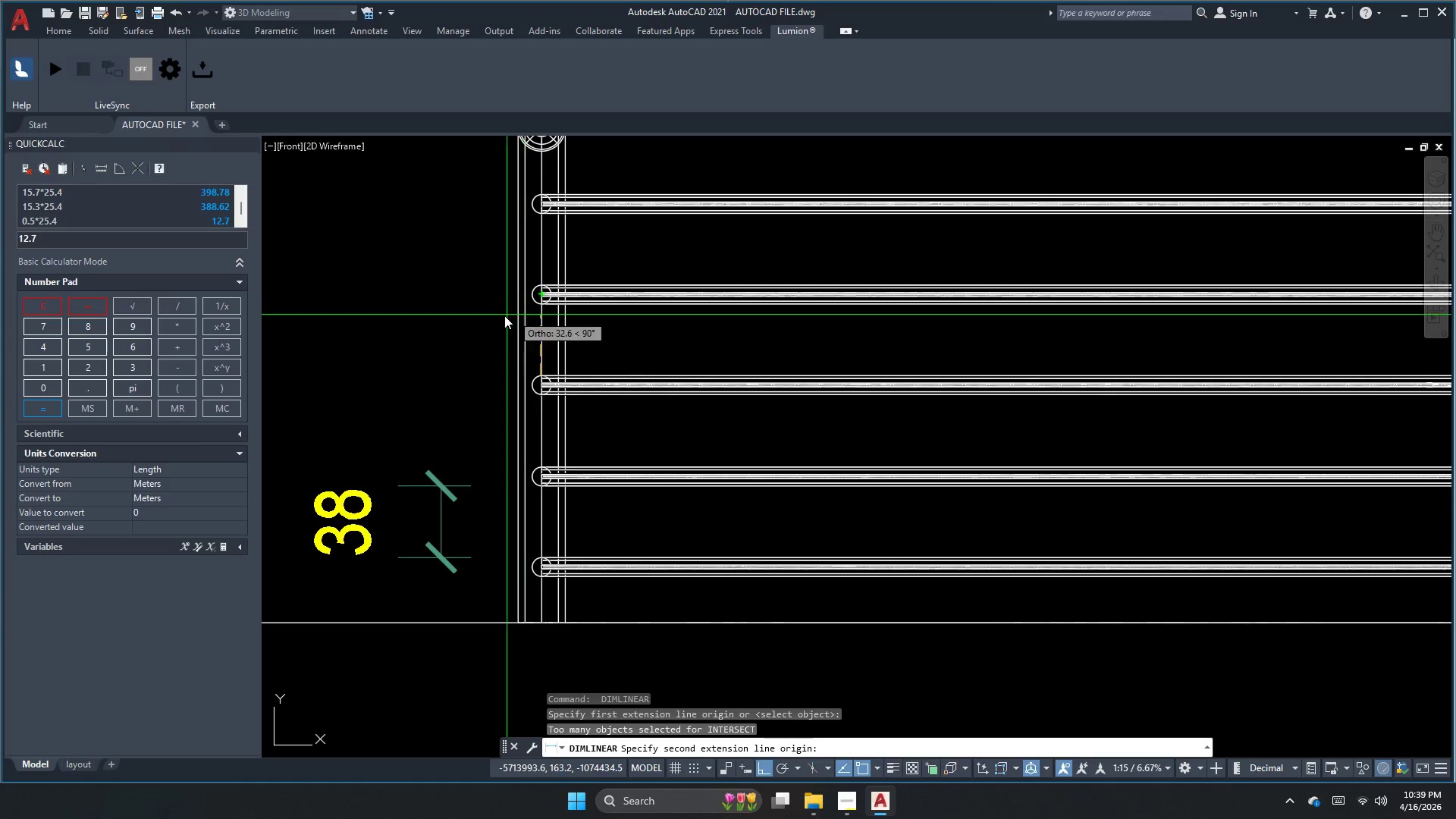 
key(Escape)
 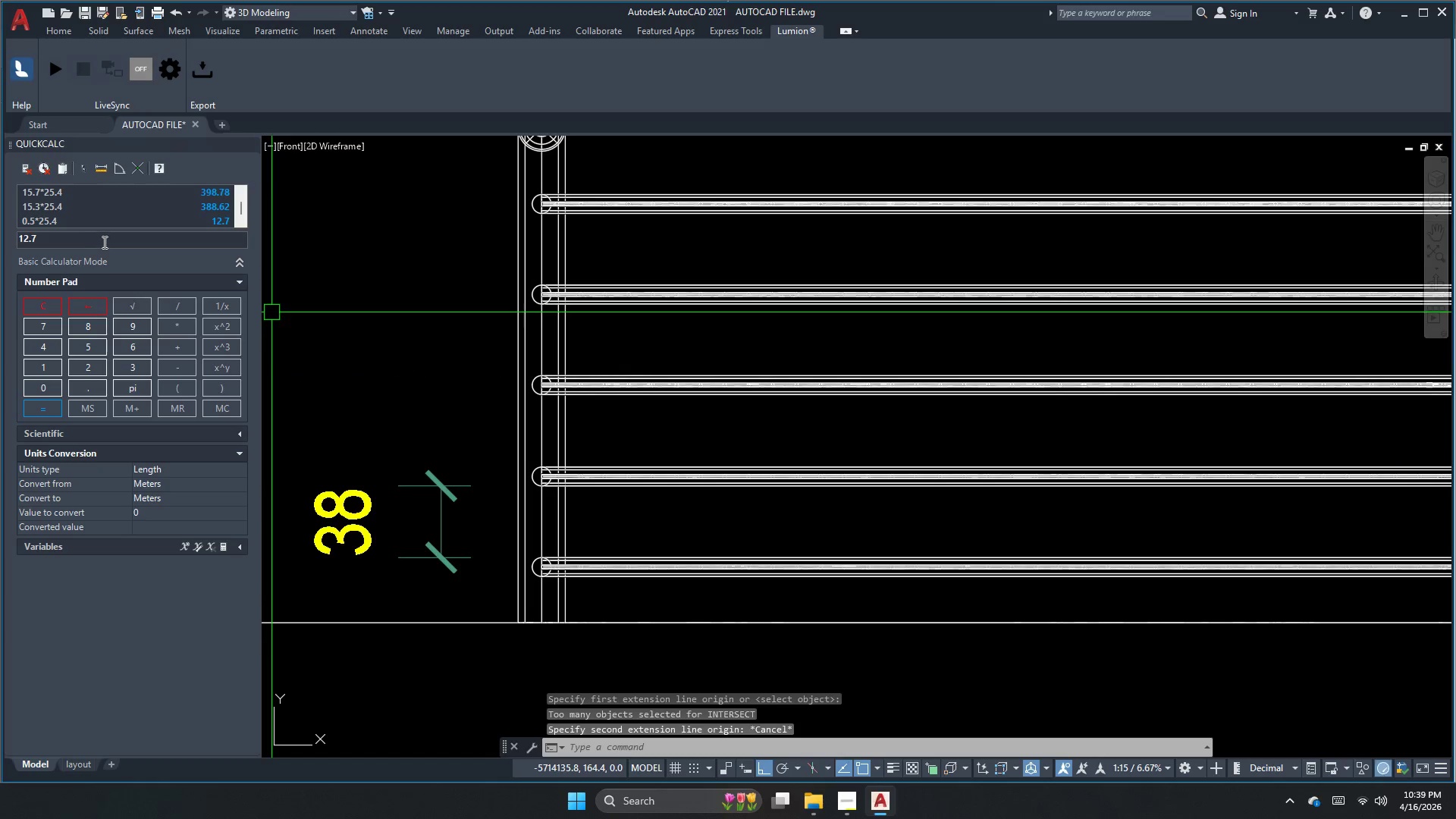 
double_click([103, 241])
 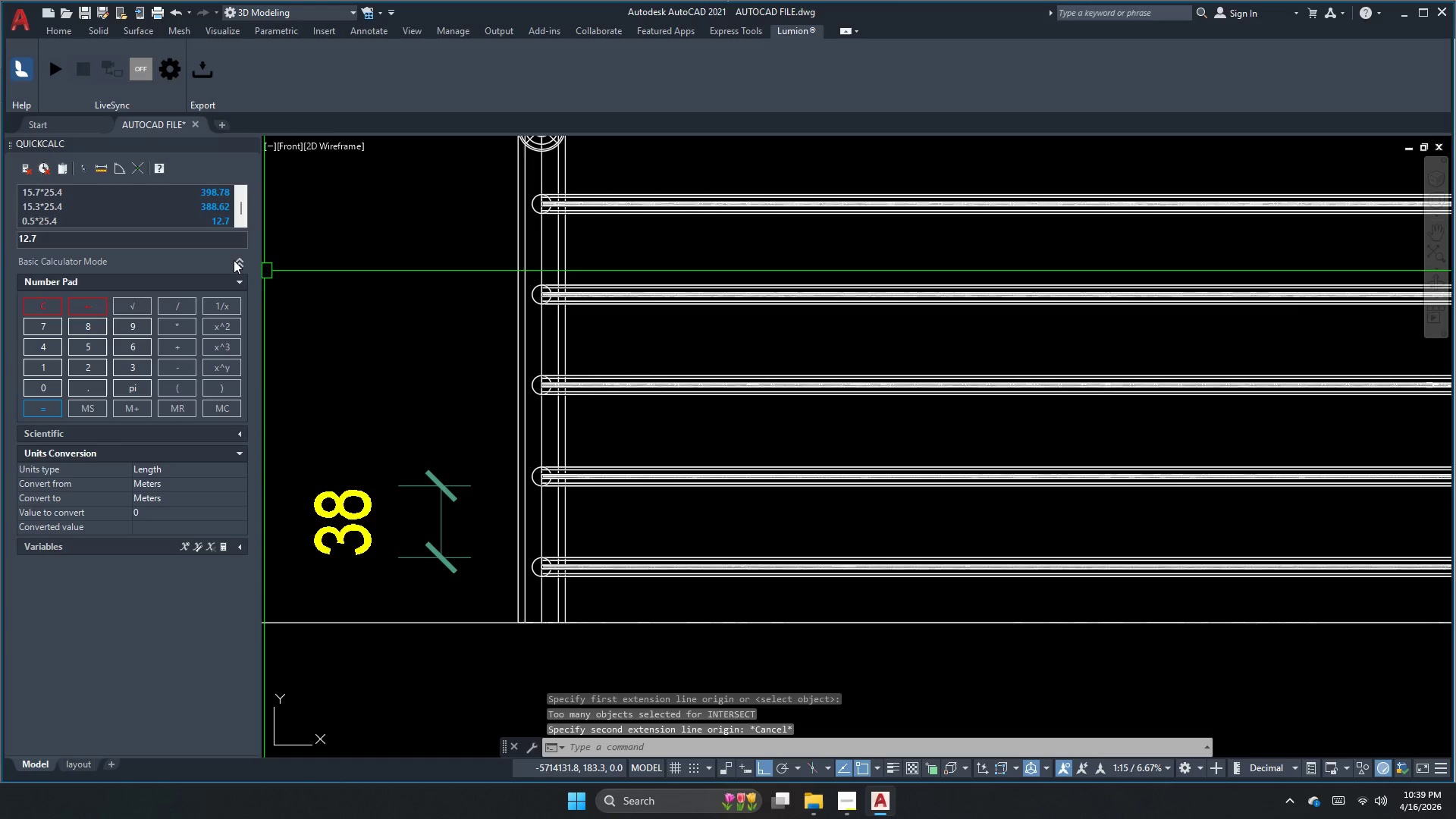 
double_click([116, 240])
 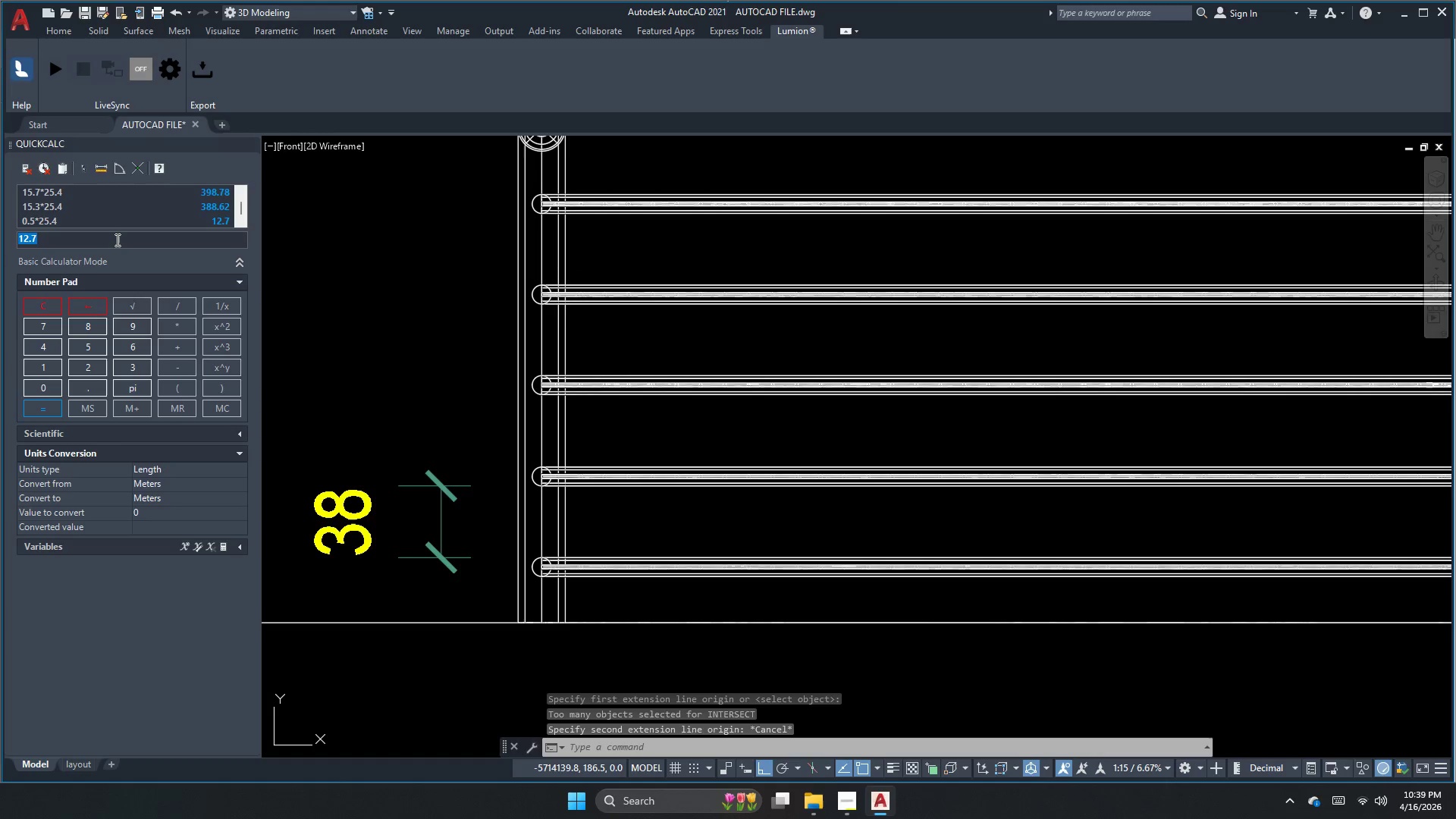 
key(Numpad1)
 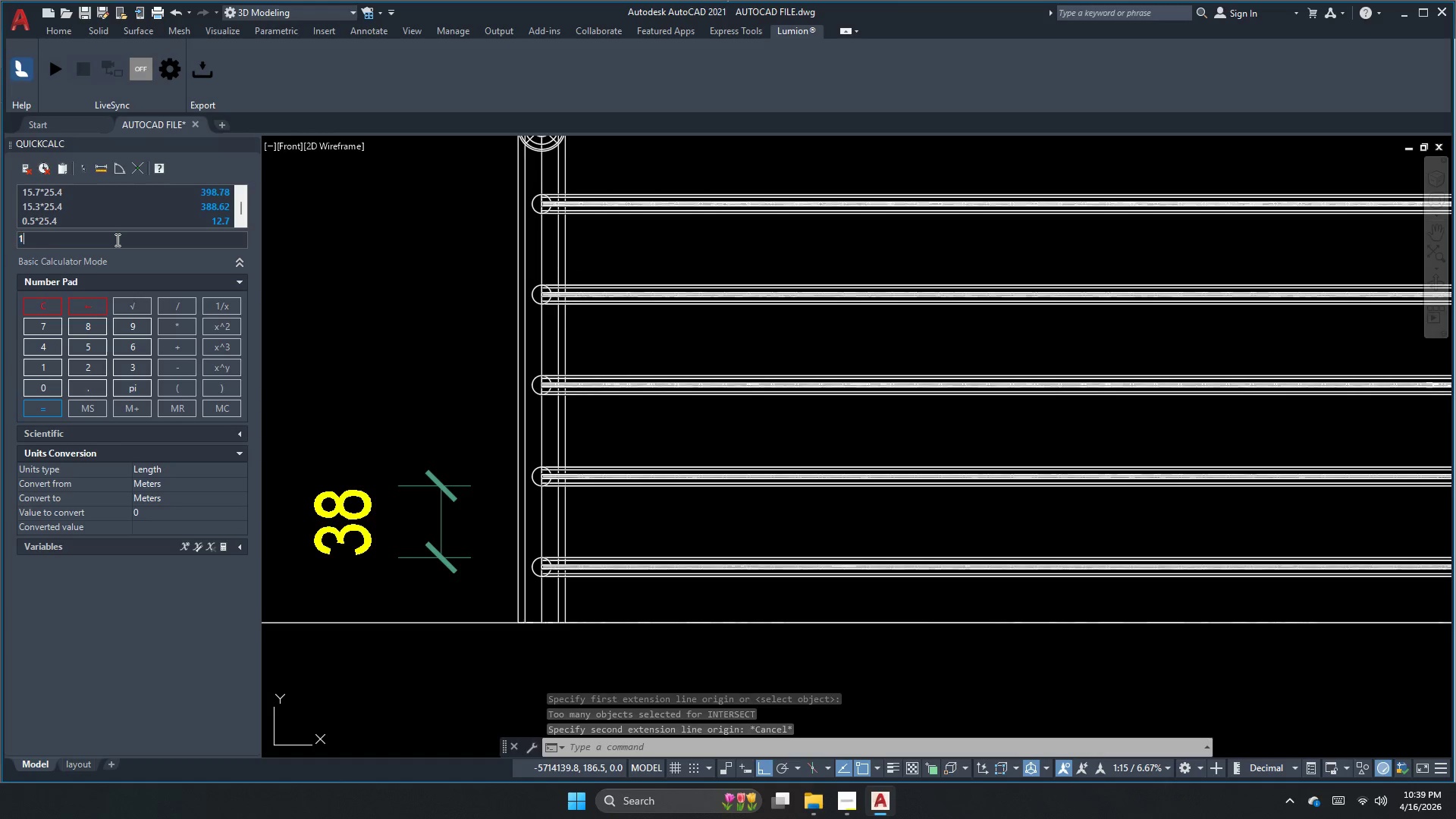 
key(NumpadDecimal)
 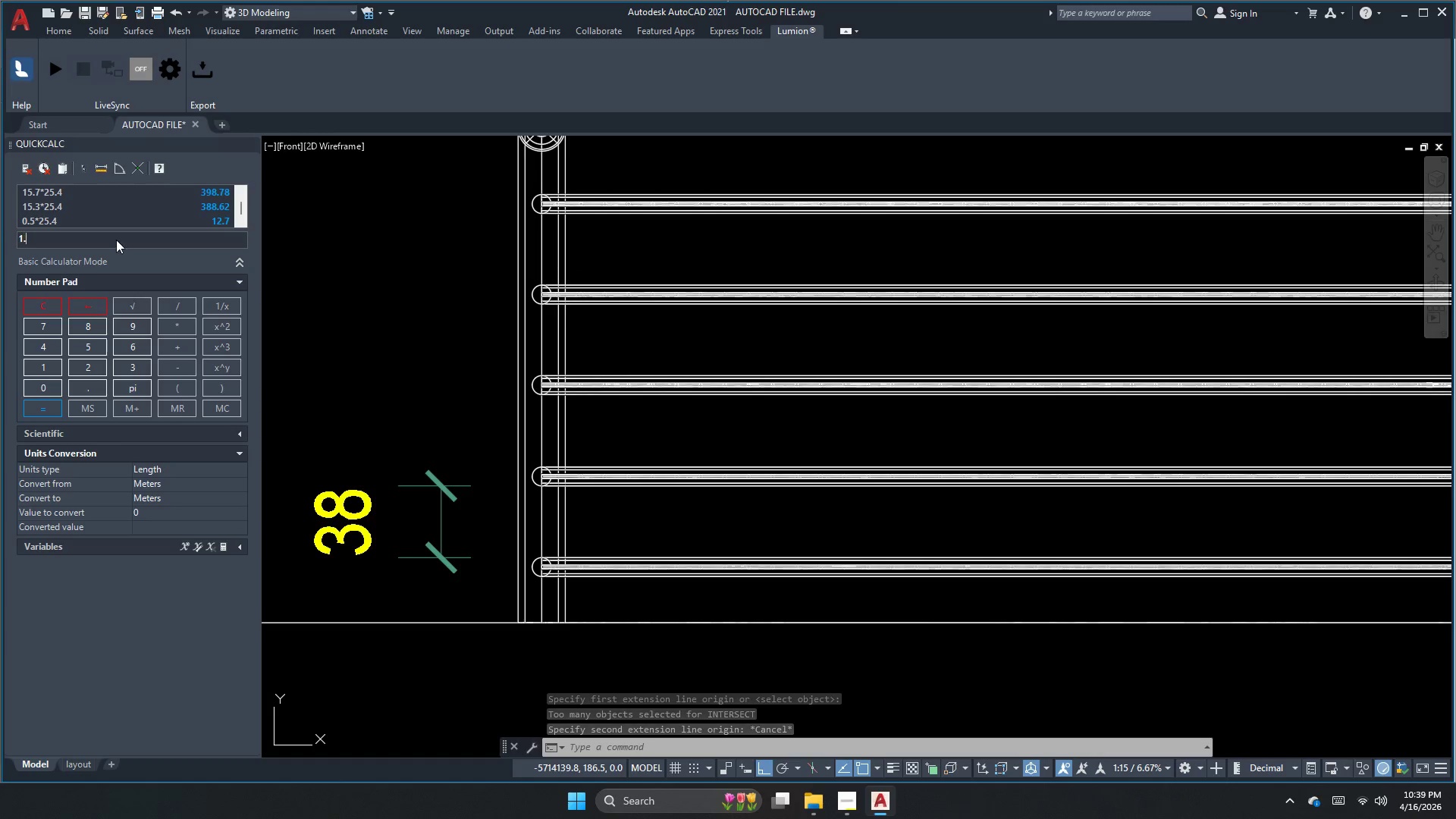 
key(Numpad5)
 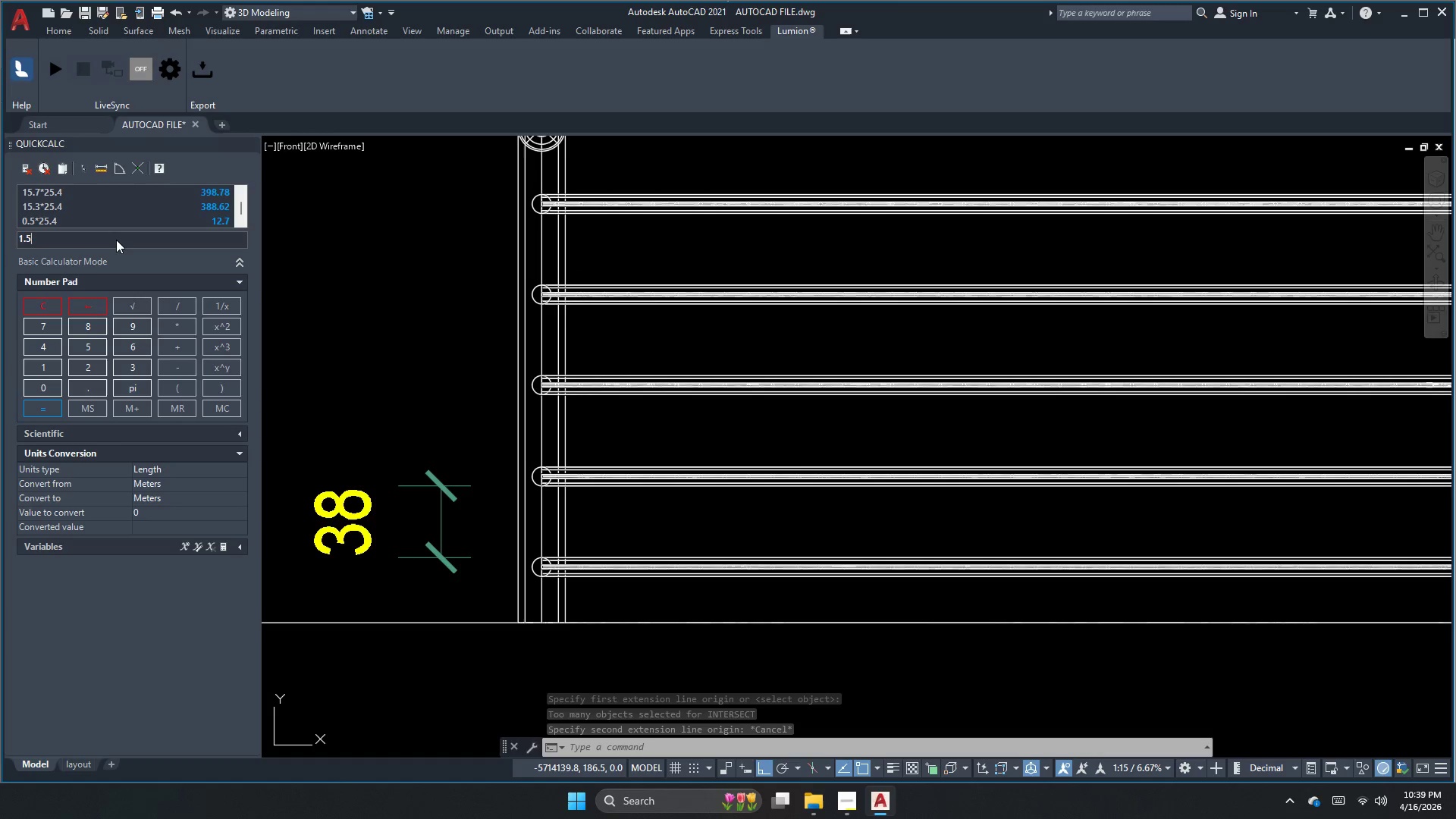 
key(NumpadMultiply)
 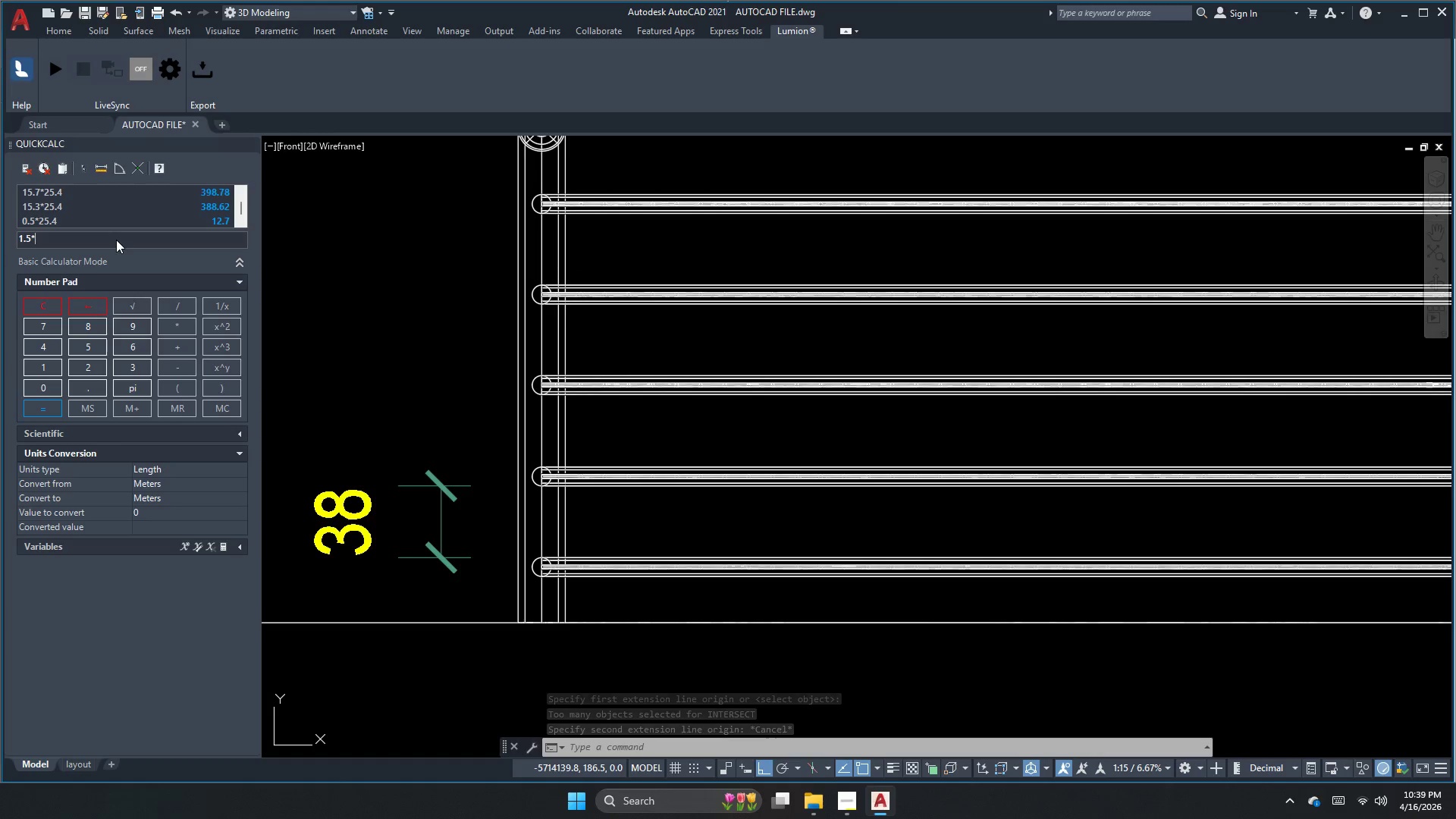 
key(Numpad3)
 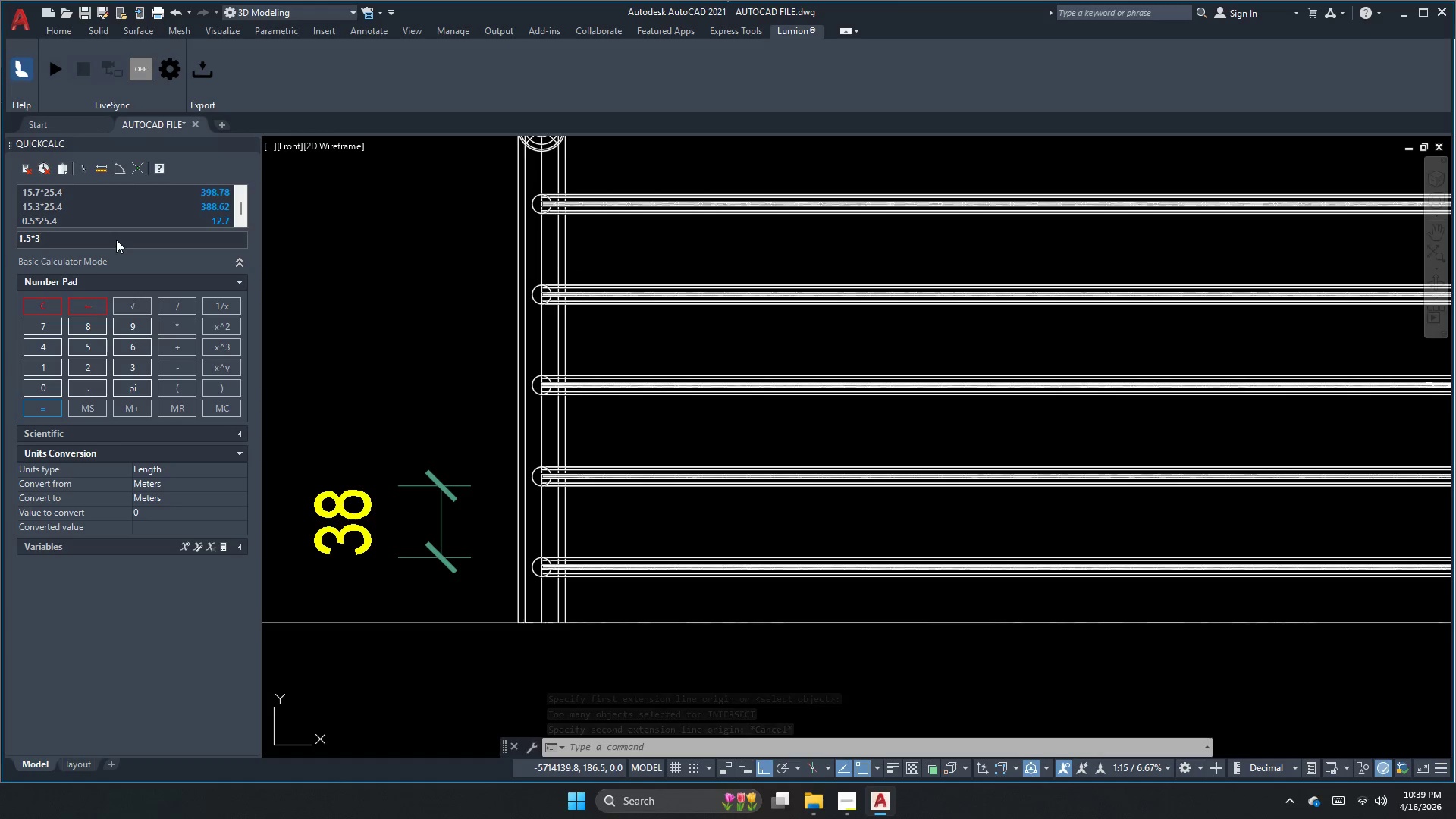 
key(Backspace)
 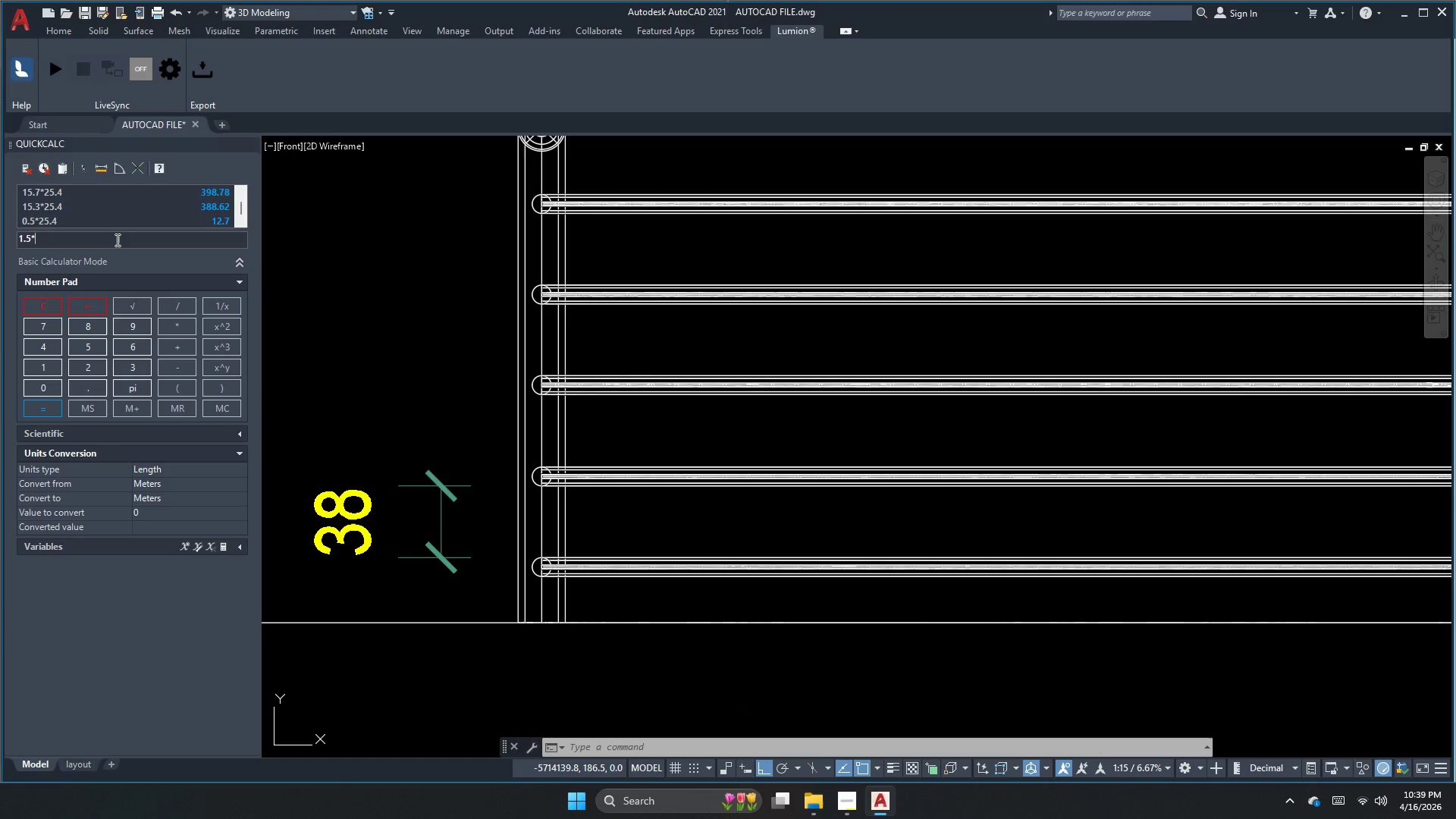 
key(Numpad2)
 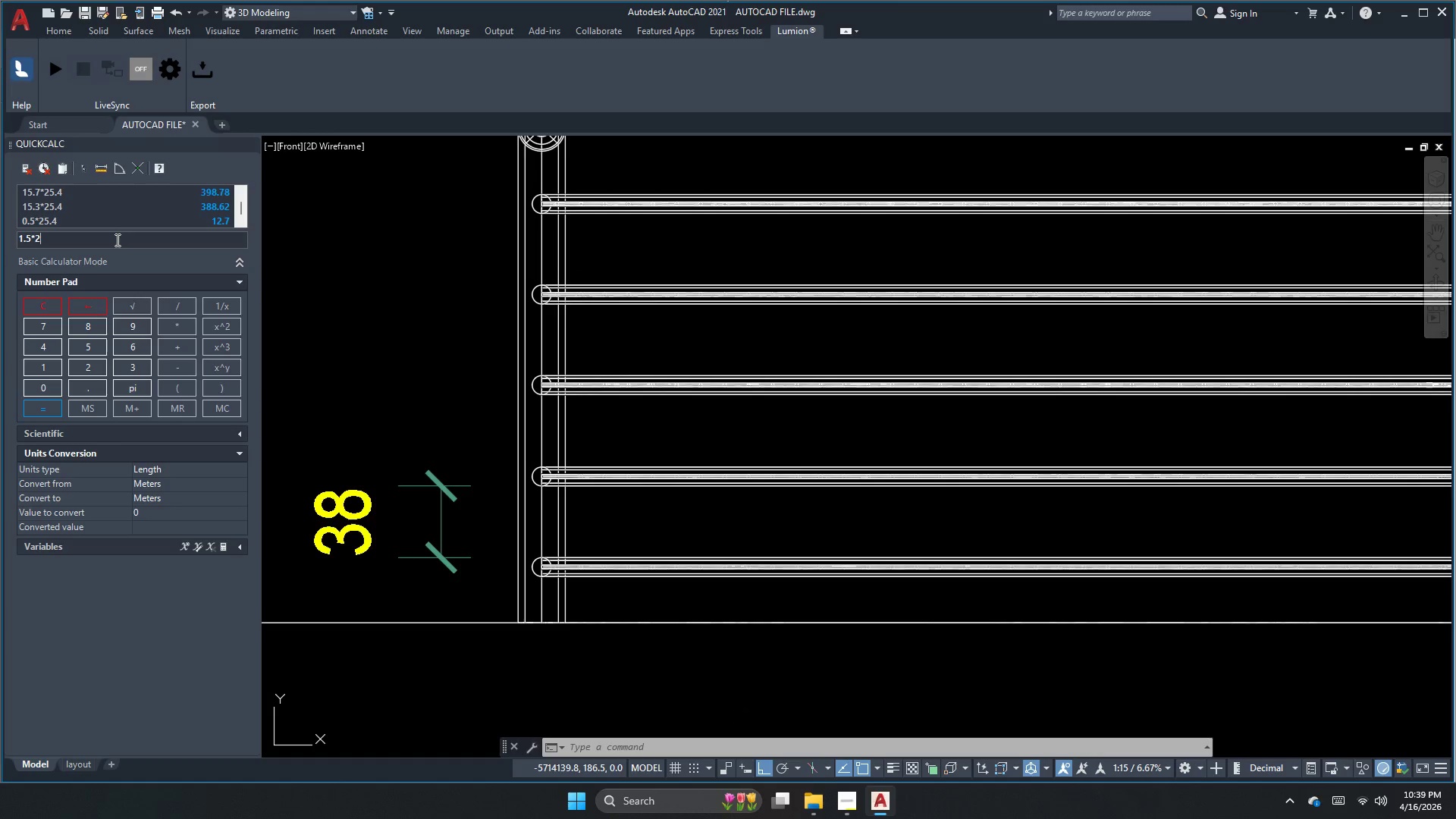 
key(Numpad5)
 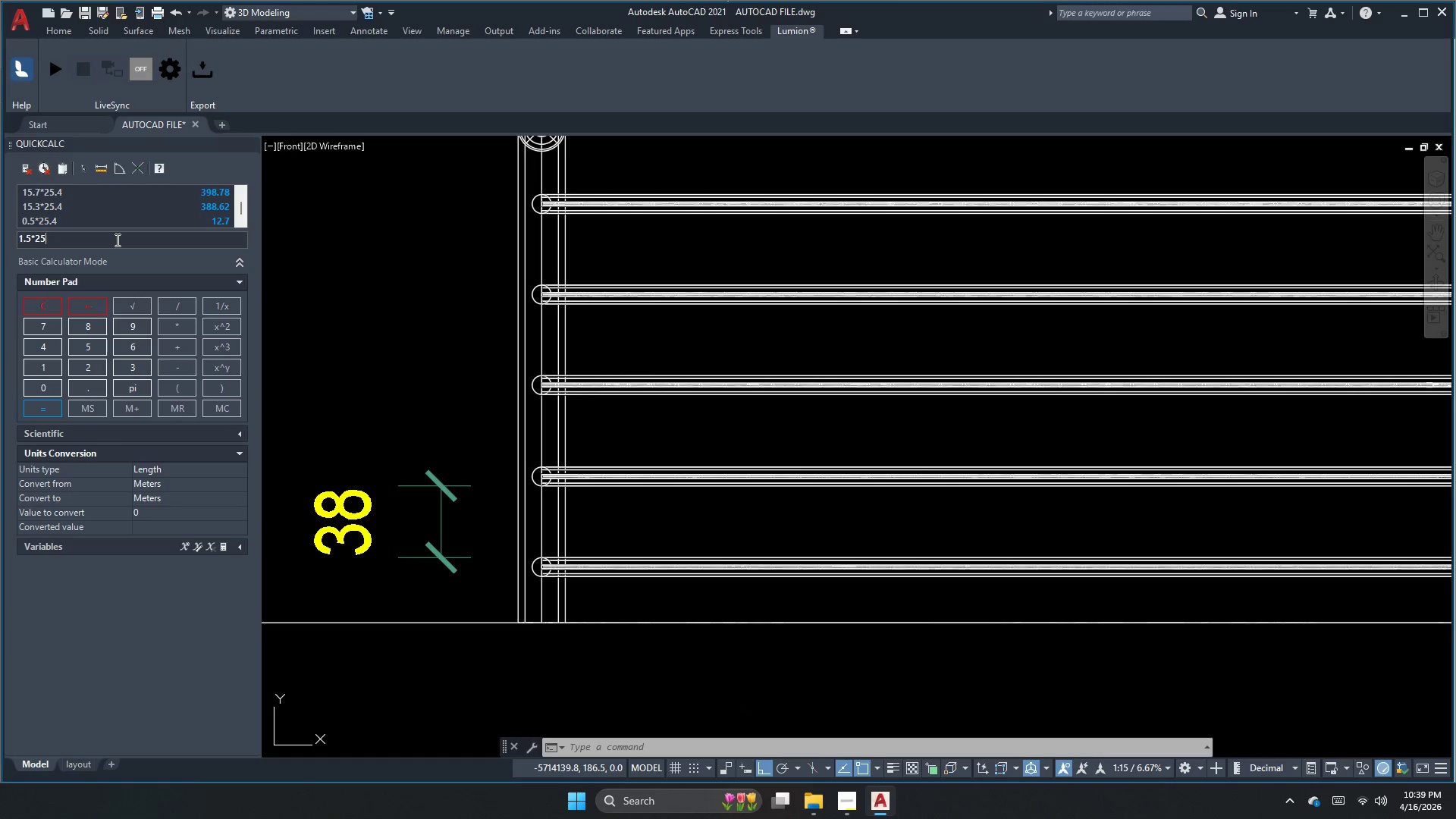 
key(NumpadDecimal)
 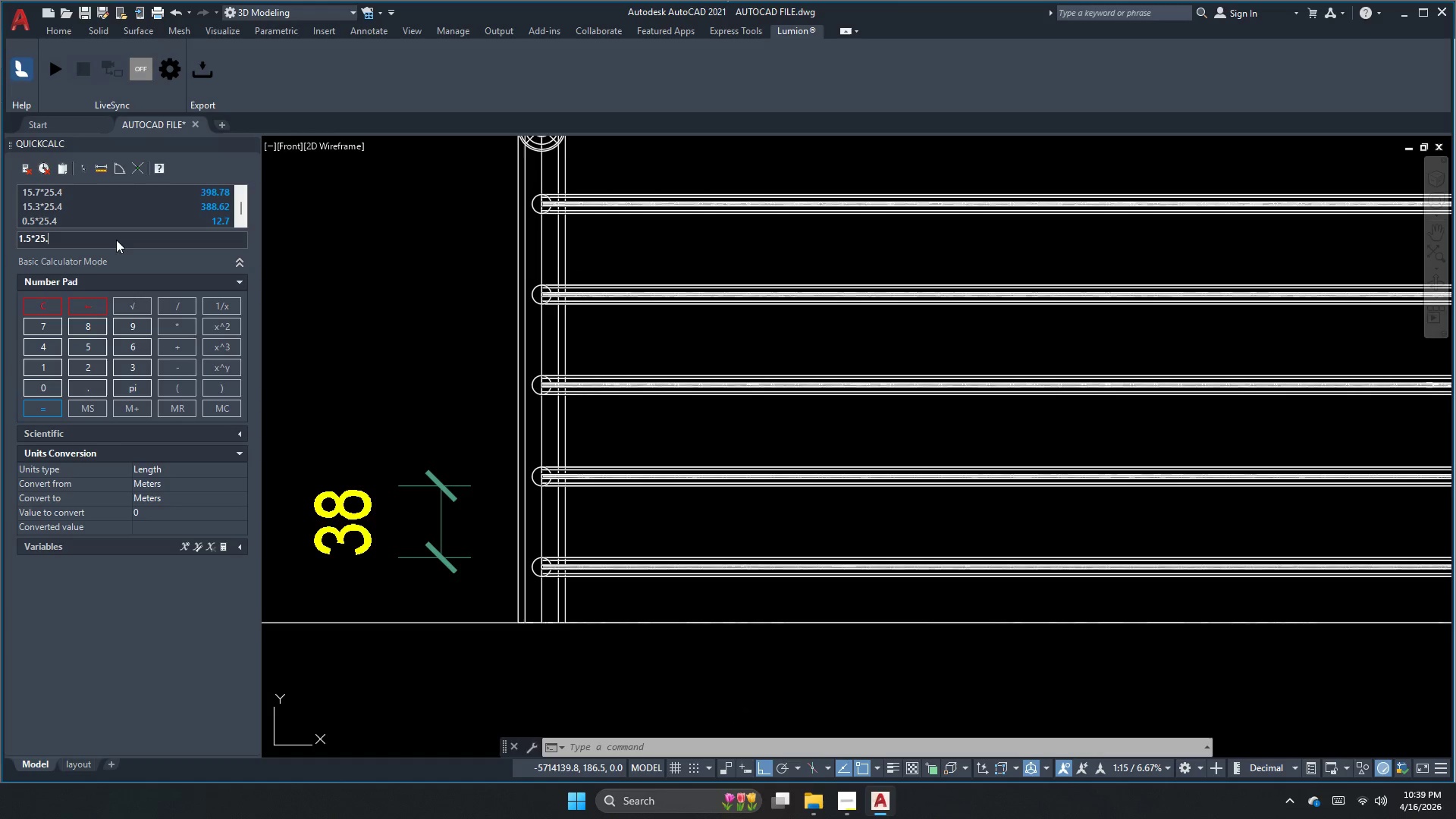 
key(Numpad4)
 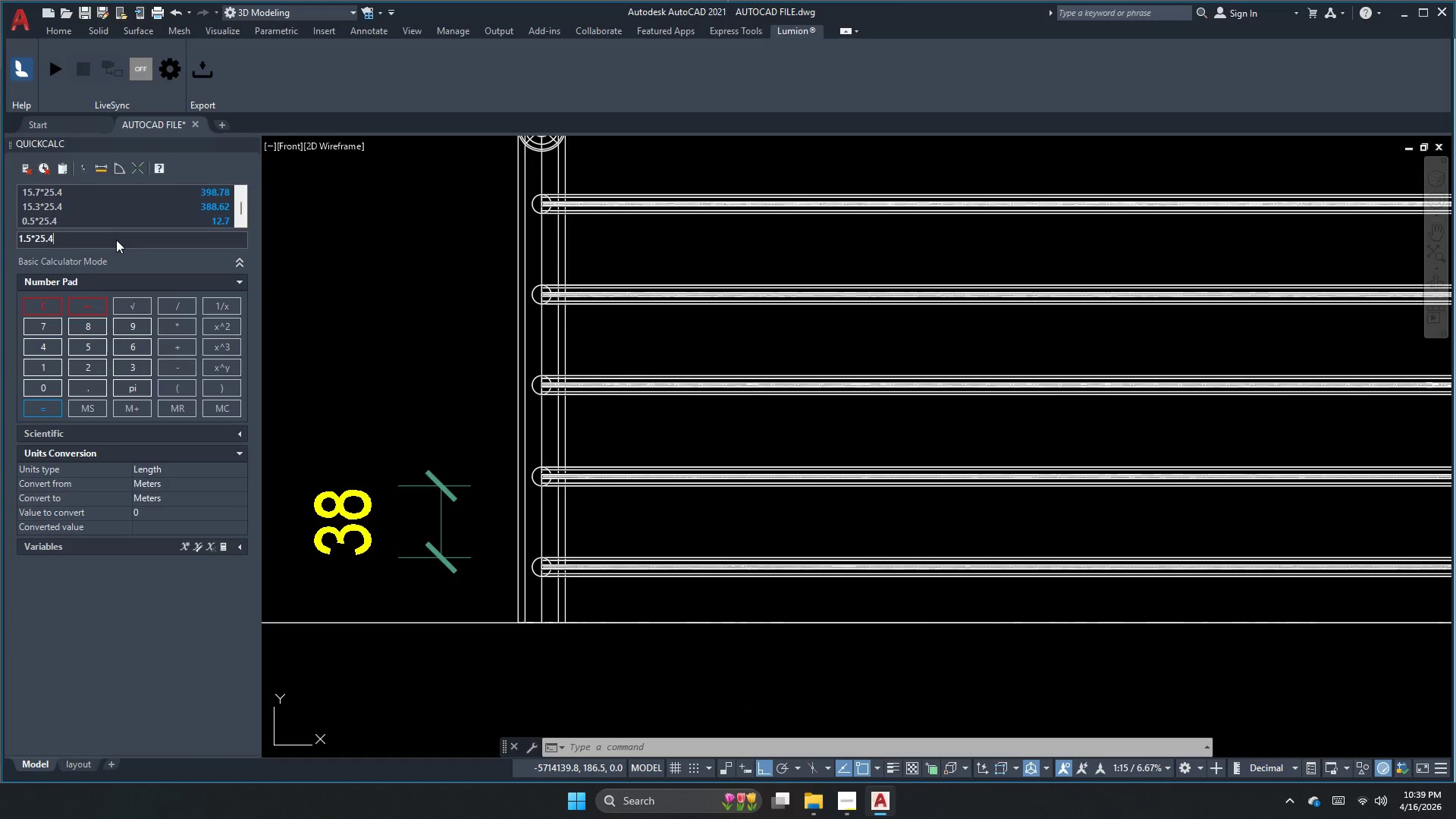 
key(NumpadEnter)
 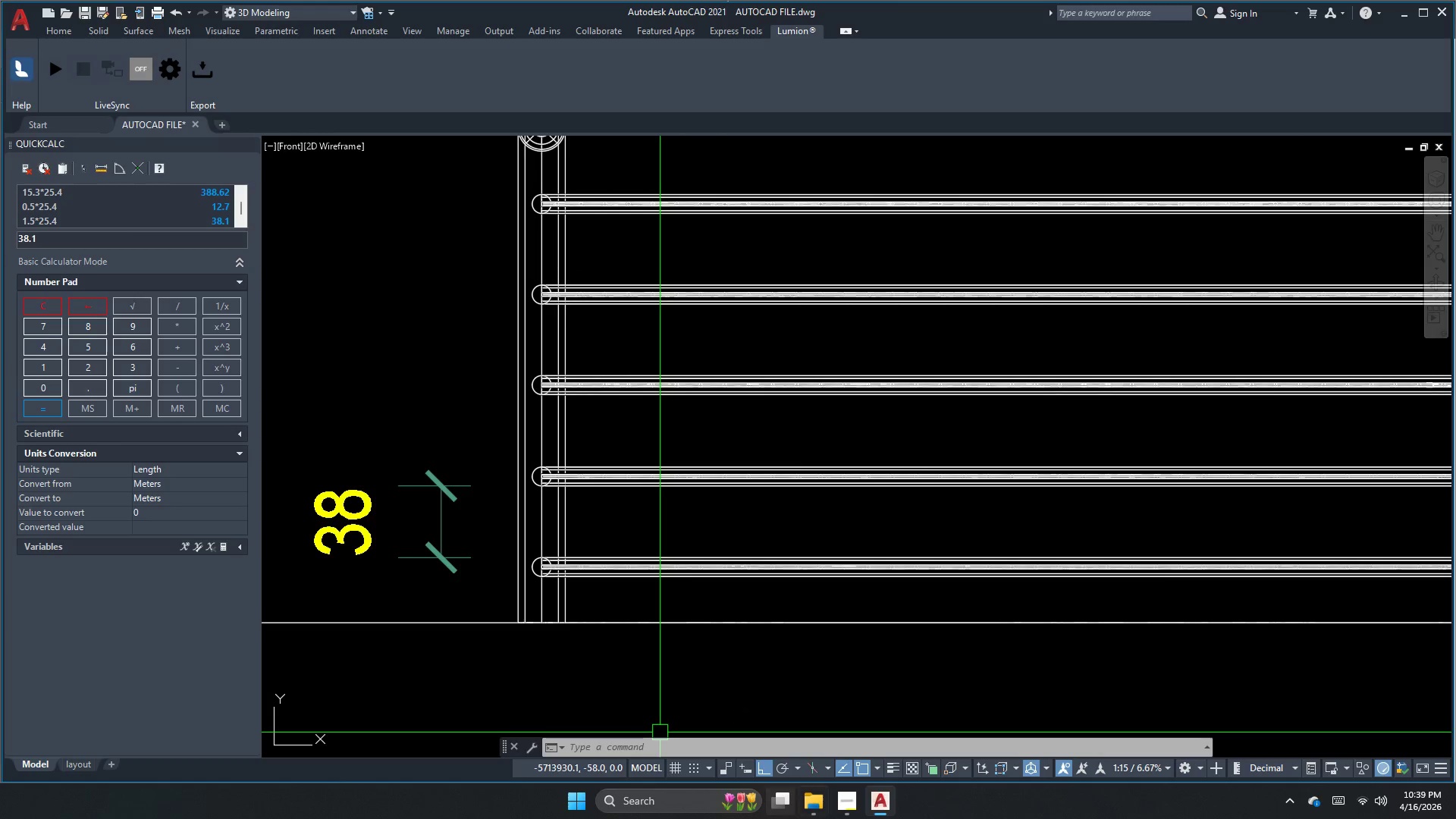 
left_click_drag(start_coordinate=[855, 817], to_coordinate=[860, 817])
 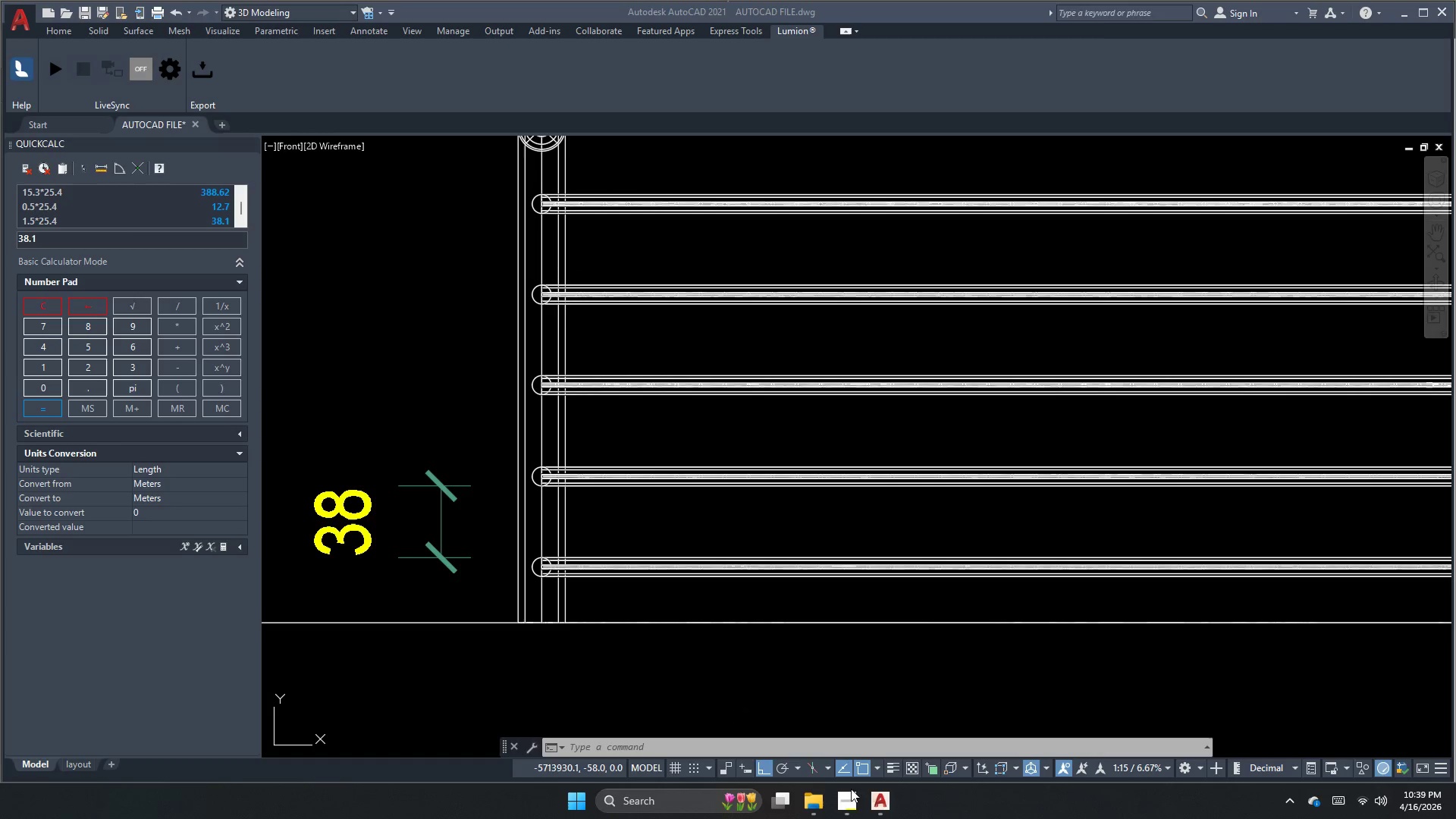 
left_click([852, 799])